 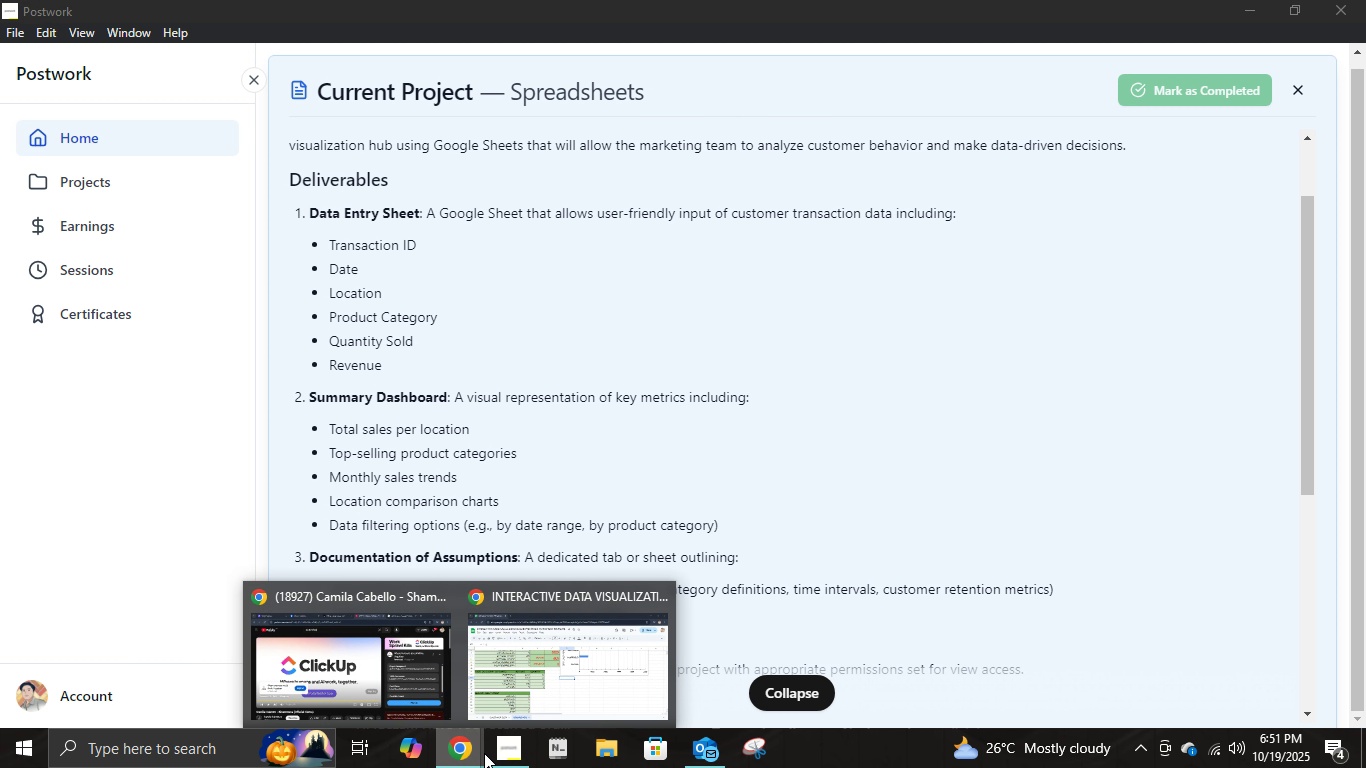 
left_click([534, 660])
 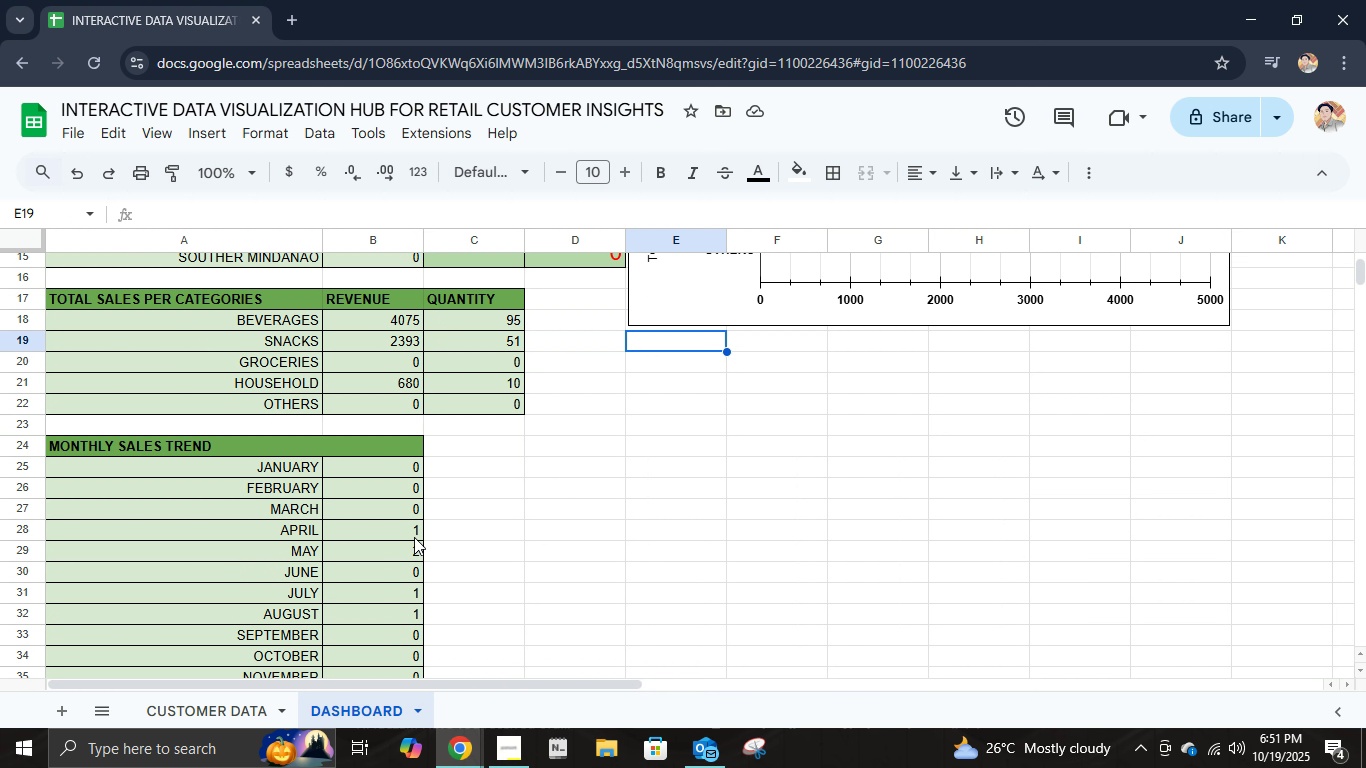 
scroll: coordinate [416, 537], scroll_direction: up, amount: 5.0
 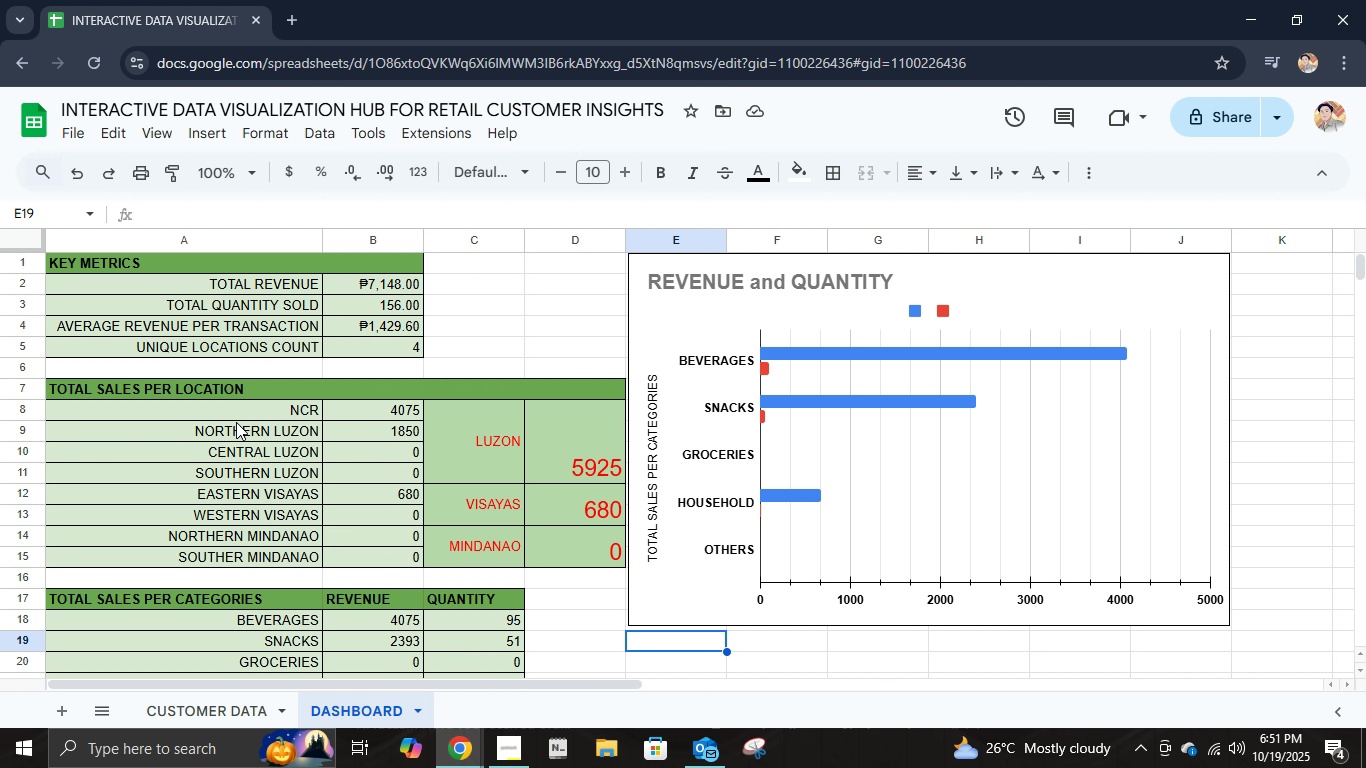 
left_click([236, 422])
 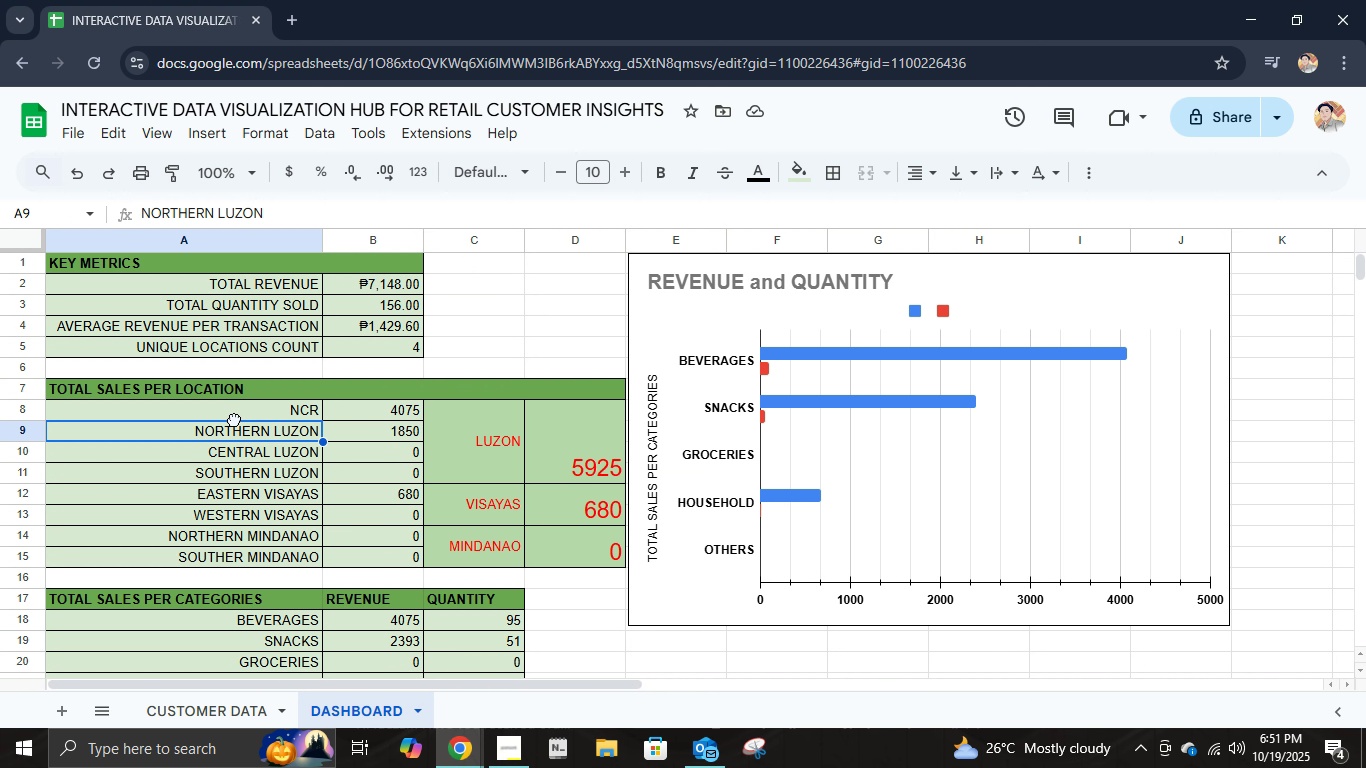 
left_click([234, 419])
 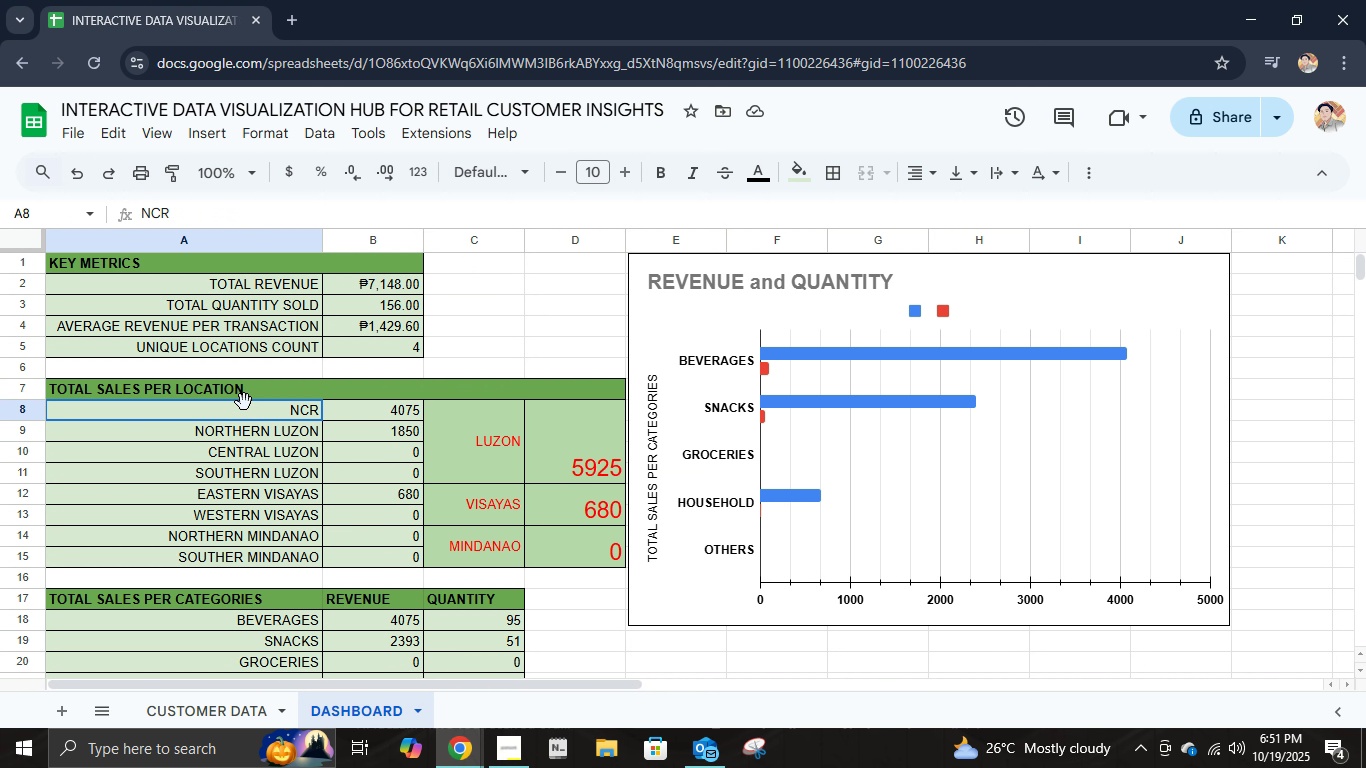 
left_click([244, 402])
 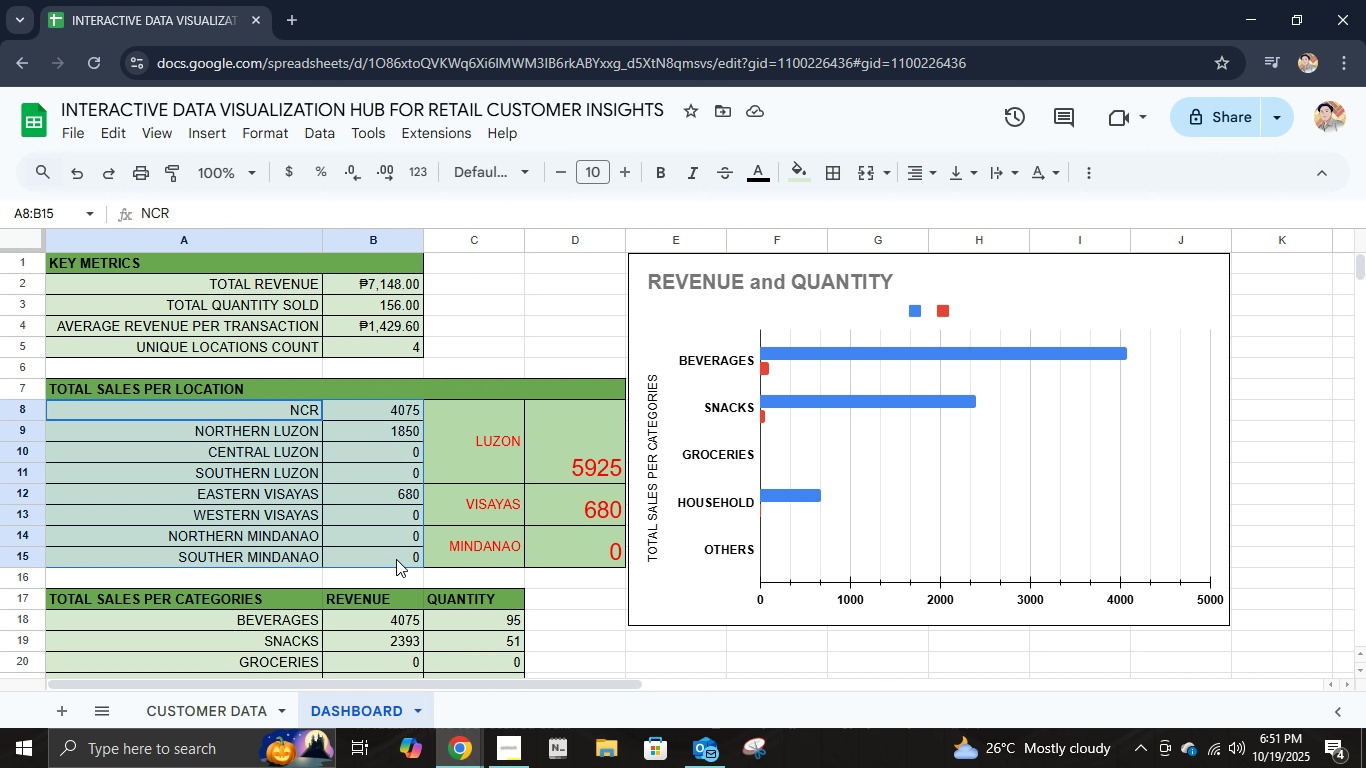 
hold_key(key=ShiftLeft, duration=0.75)
left_click([396, 559])
 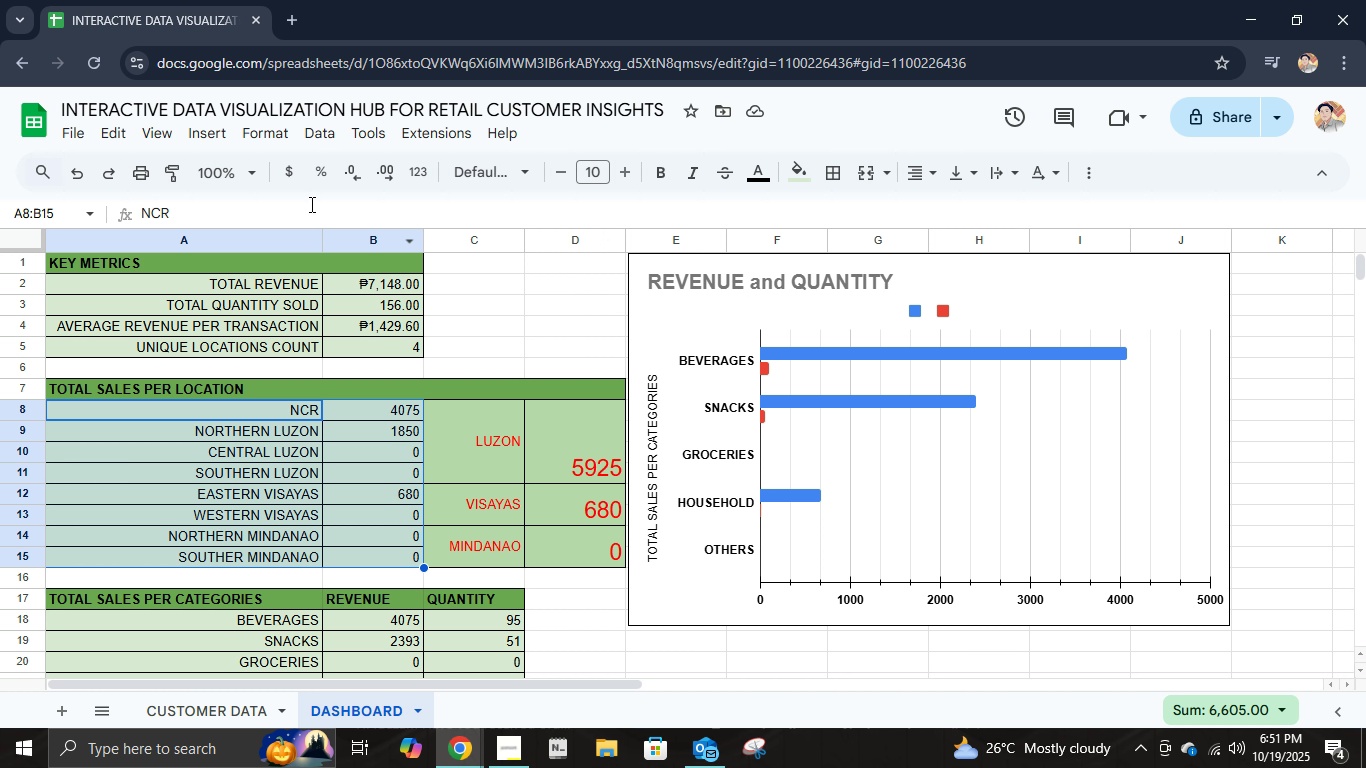 
left_click([208, 141])
 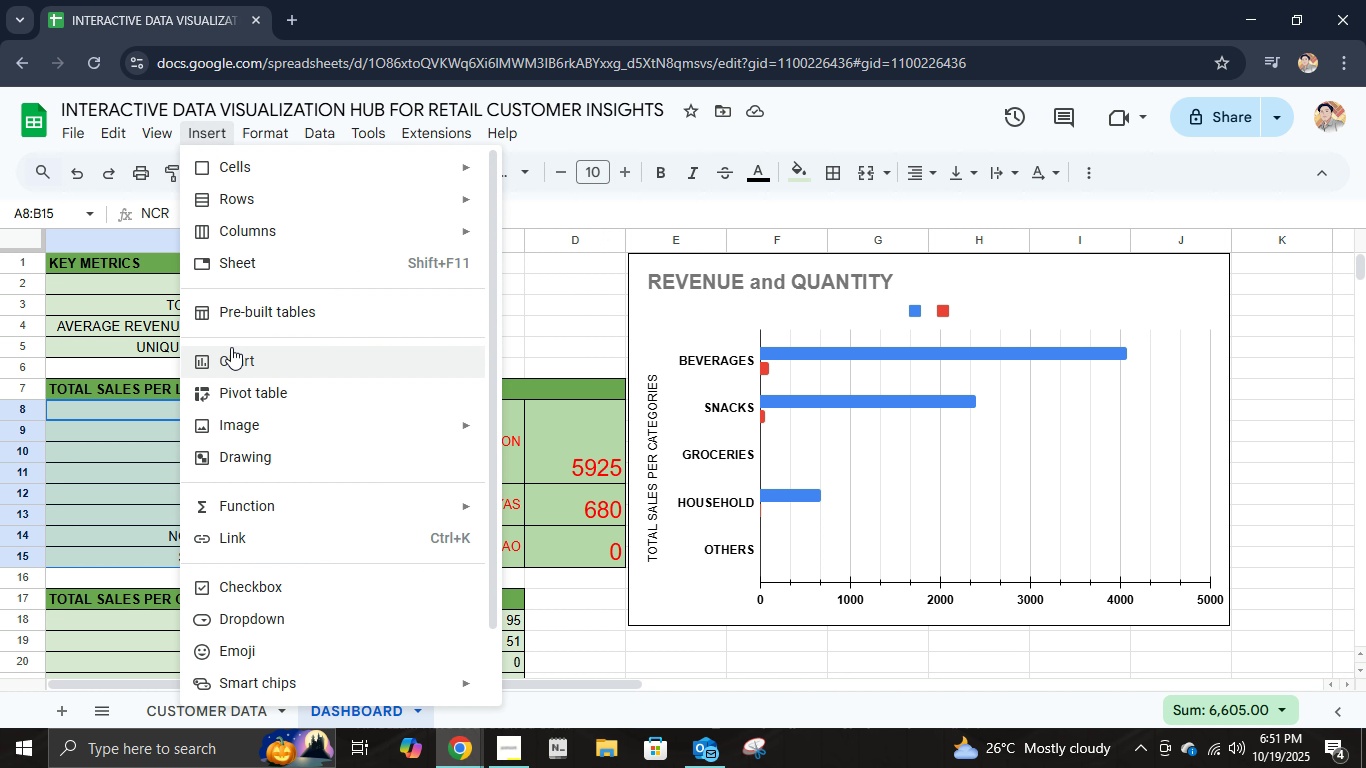 
left_click([231, 348])
 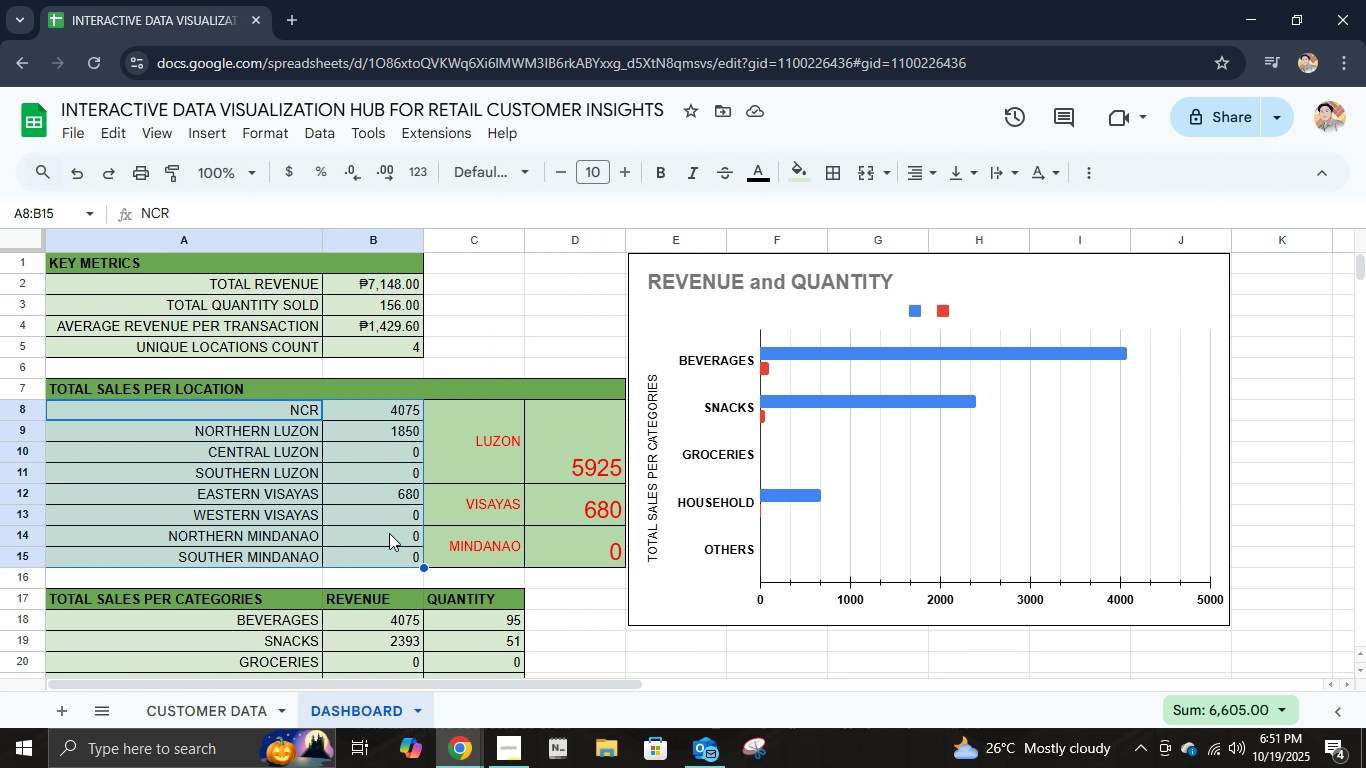 
mouse_move([945, 396])
 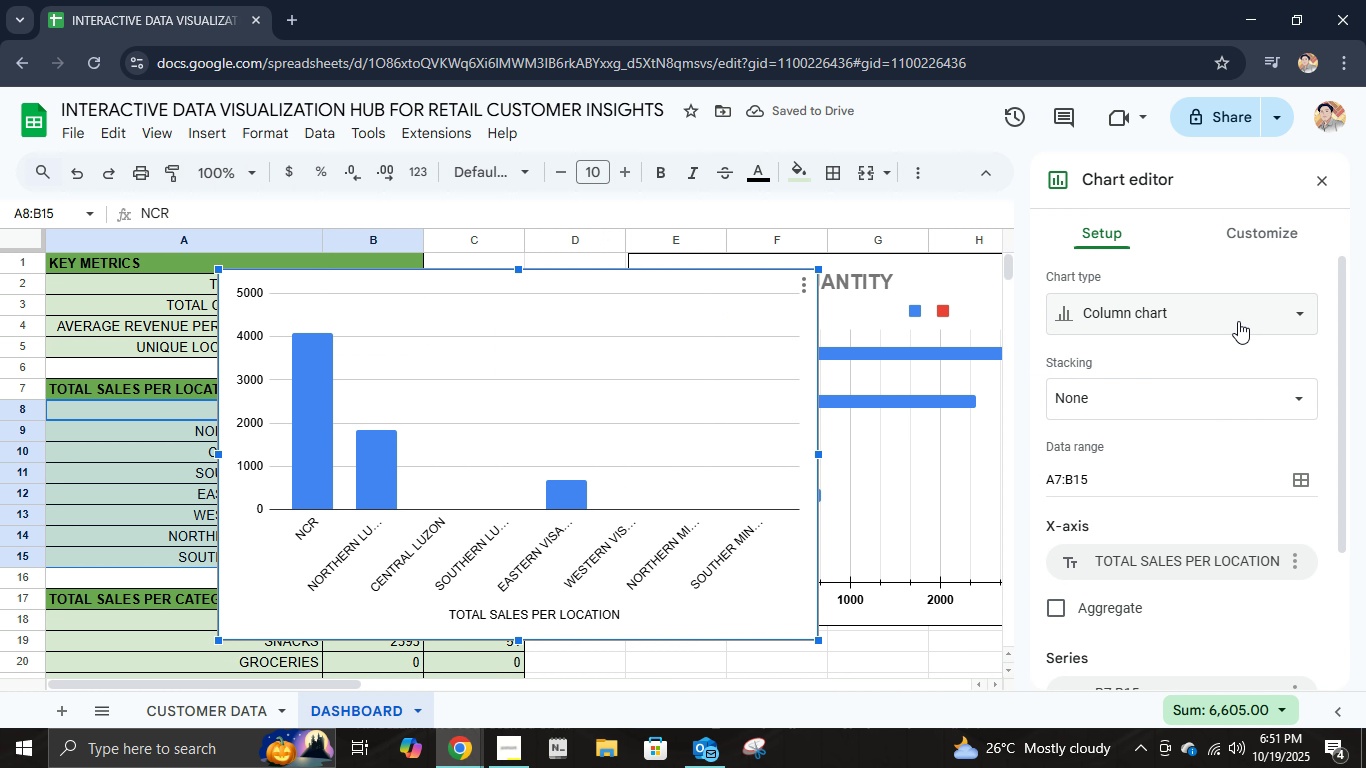 
left_click([1238, 321])
 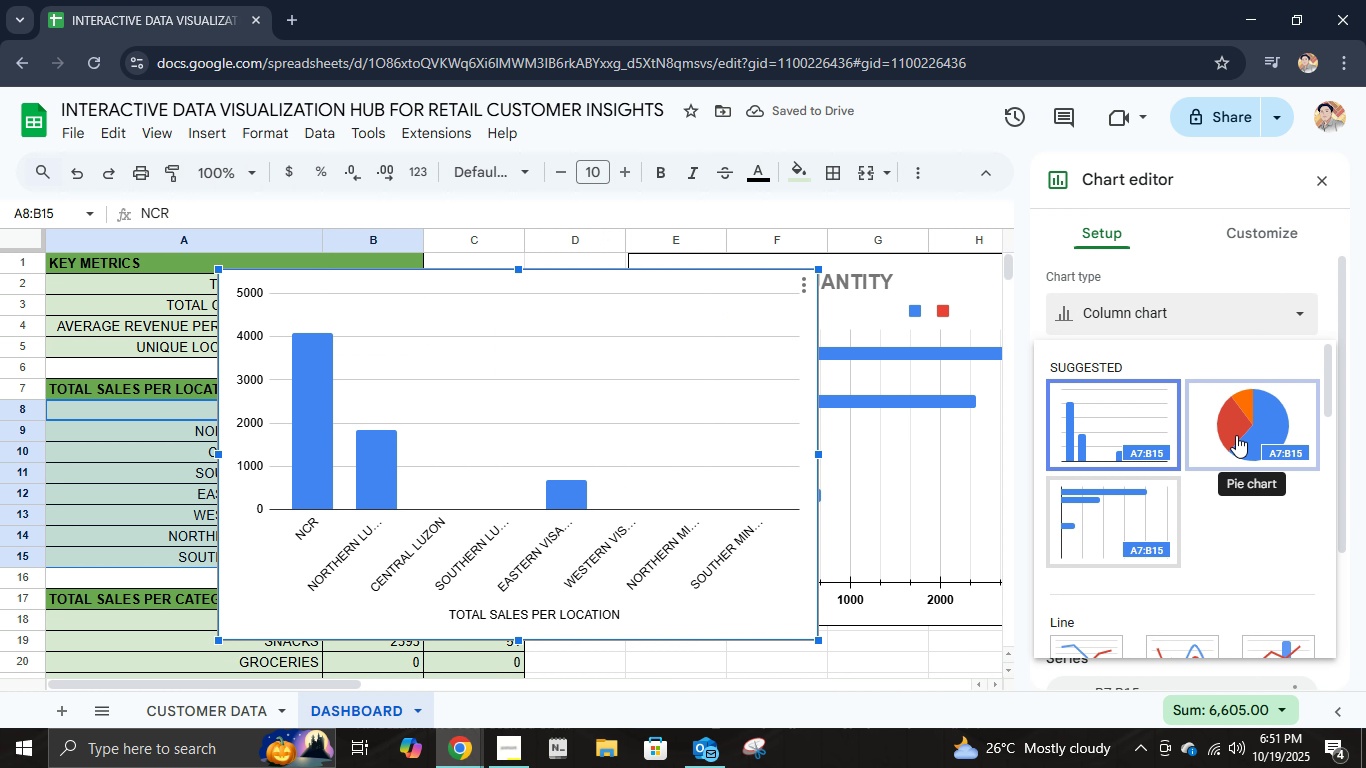 
scroll: coordinate [1236, 435], scroll_direction: down, amount: 1.0
 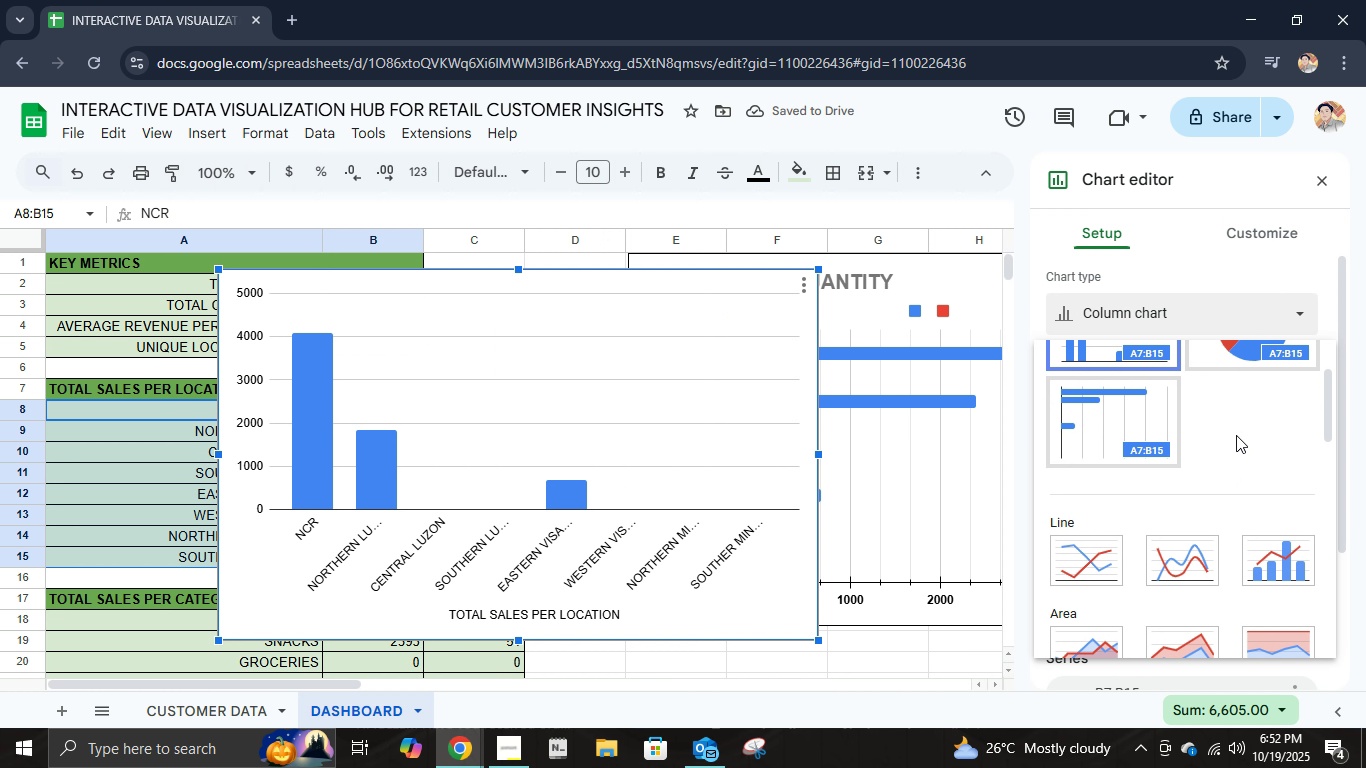 
scroll: coordinate [1236, 435], scroll_direction: up, amount: 1.0
 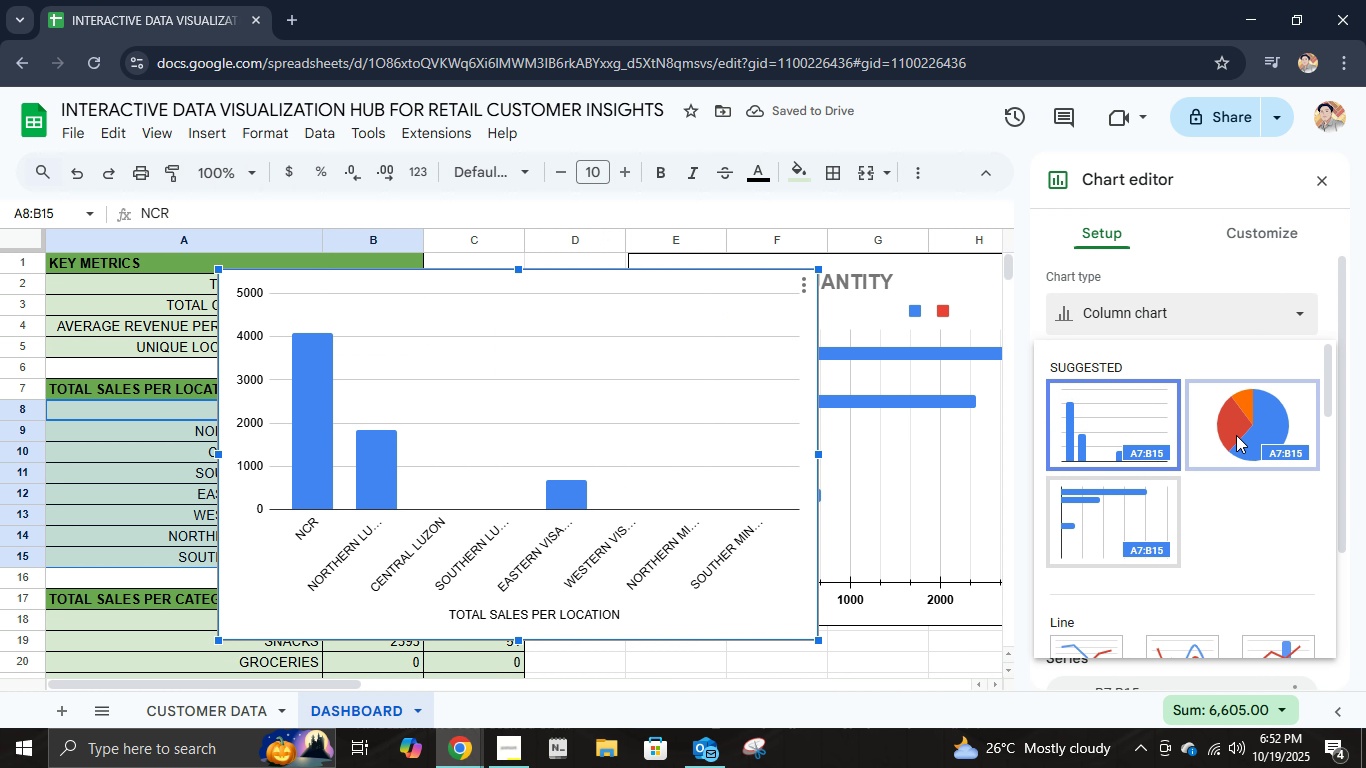 
left_click([1236, 435])
 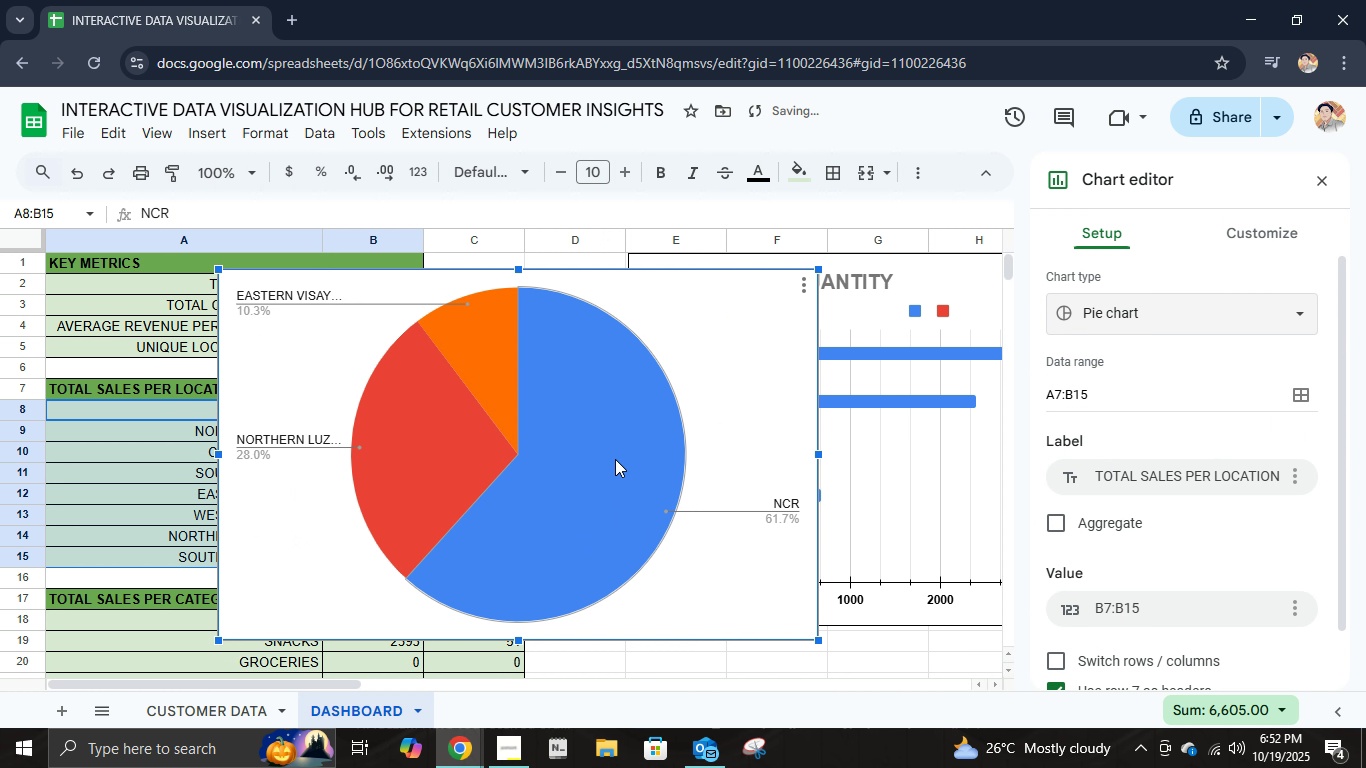 
scroll: coordinate [681, 444], scroll_direction: down, amount: 1.0
 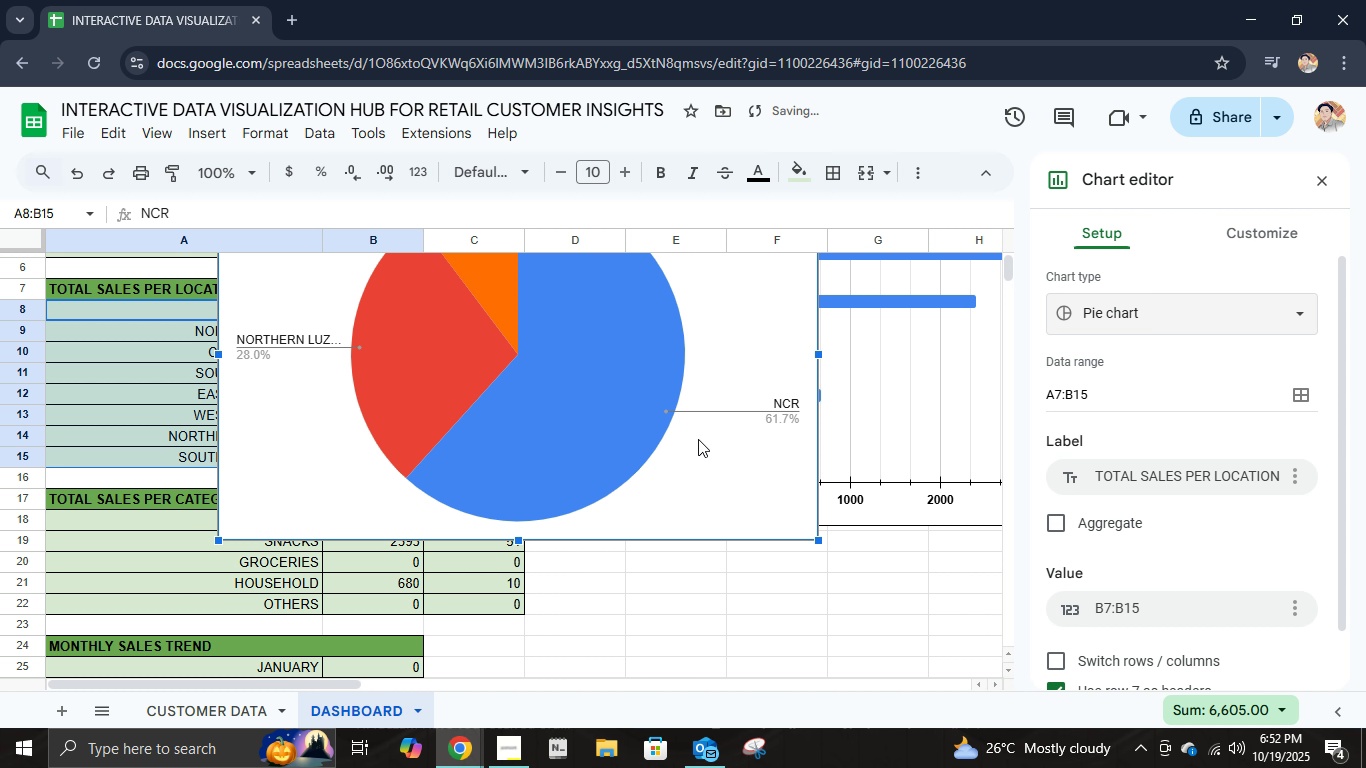 
left_click_drag(start_coordinate=[698, 440], to_coordinate=[797, 691])
 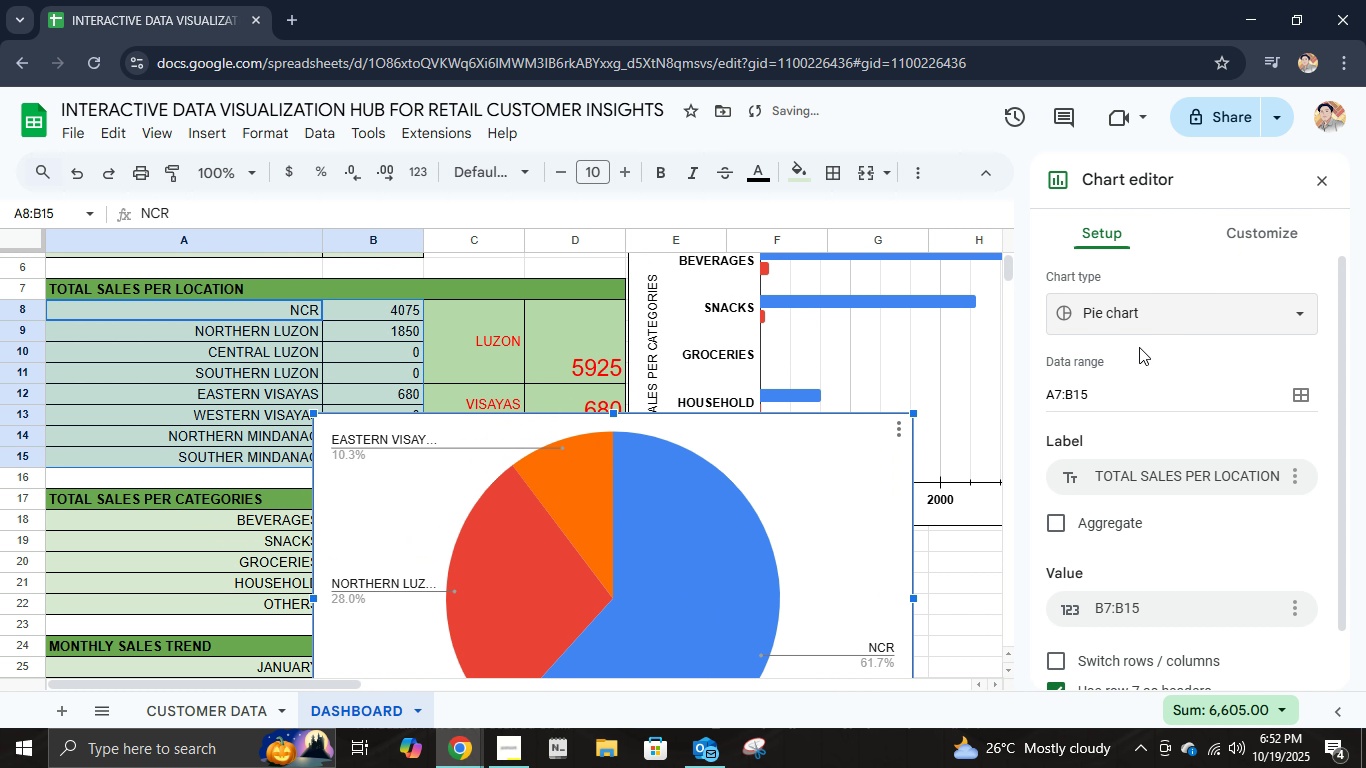 
left_click([1246, 213])
 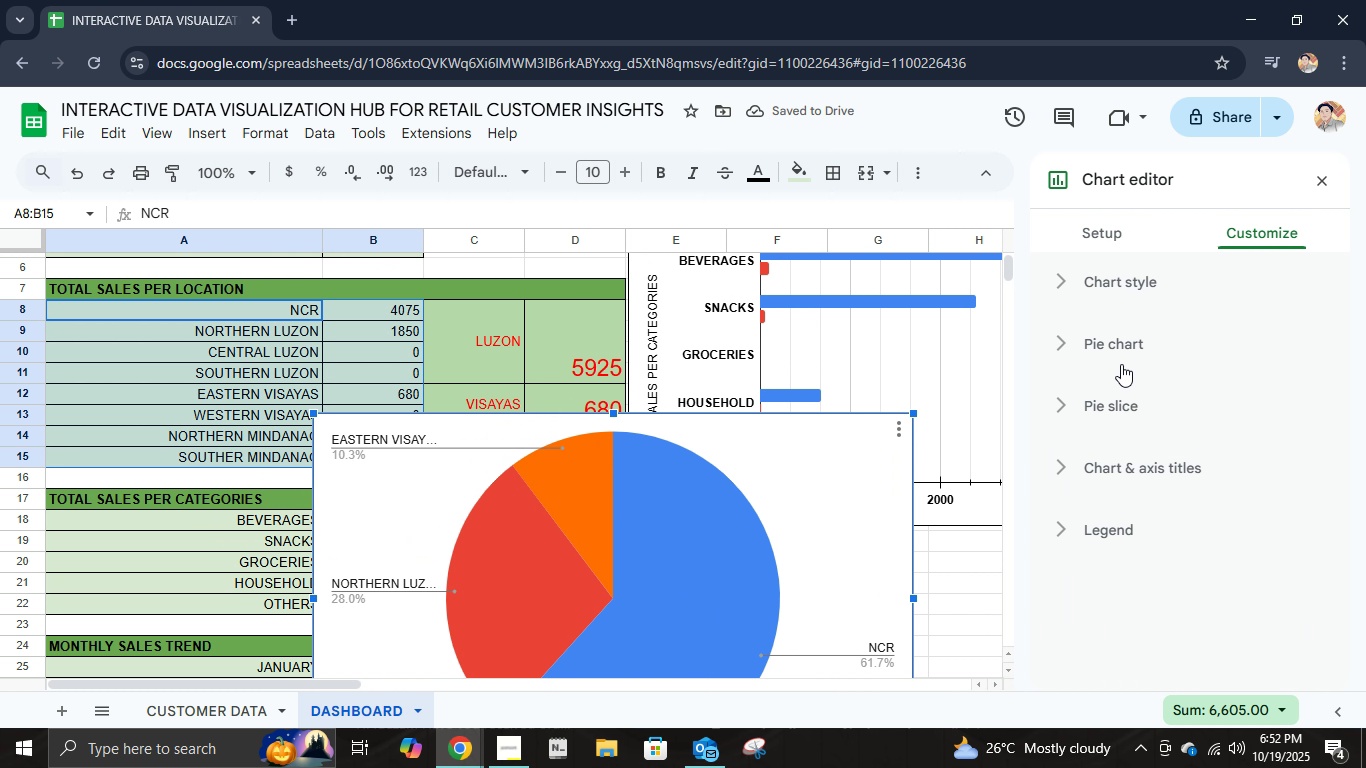 
left_click([1118, 343])
 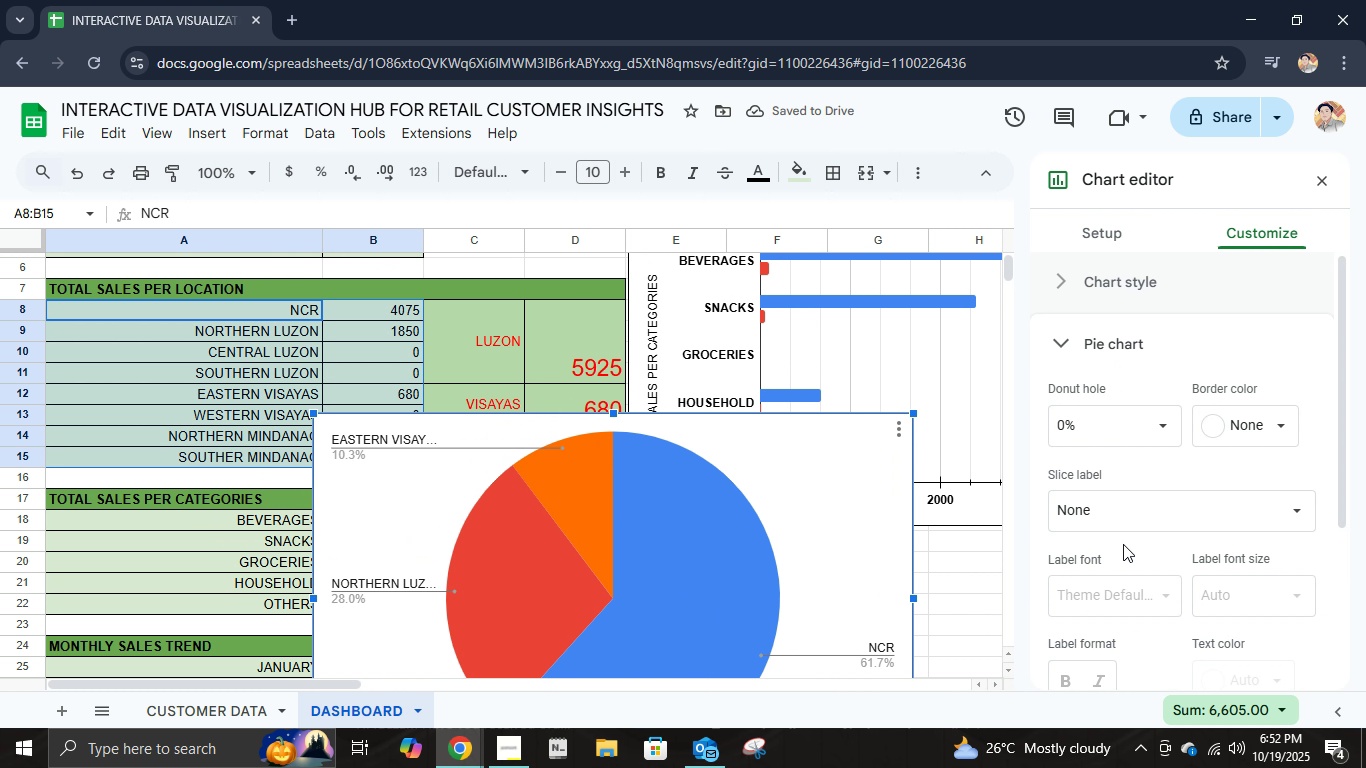 
scroll: coordinate [1124, 551], scroll_direction: down, amount: 2.0
 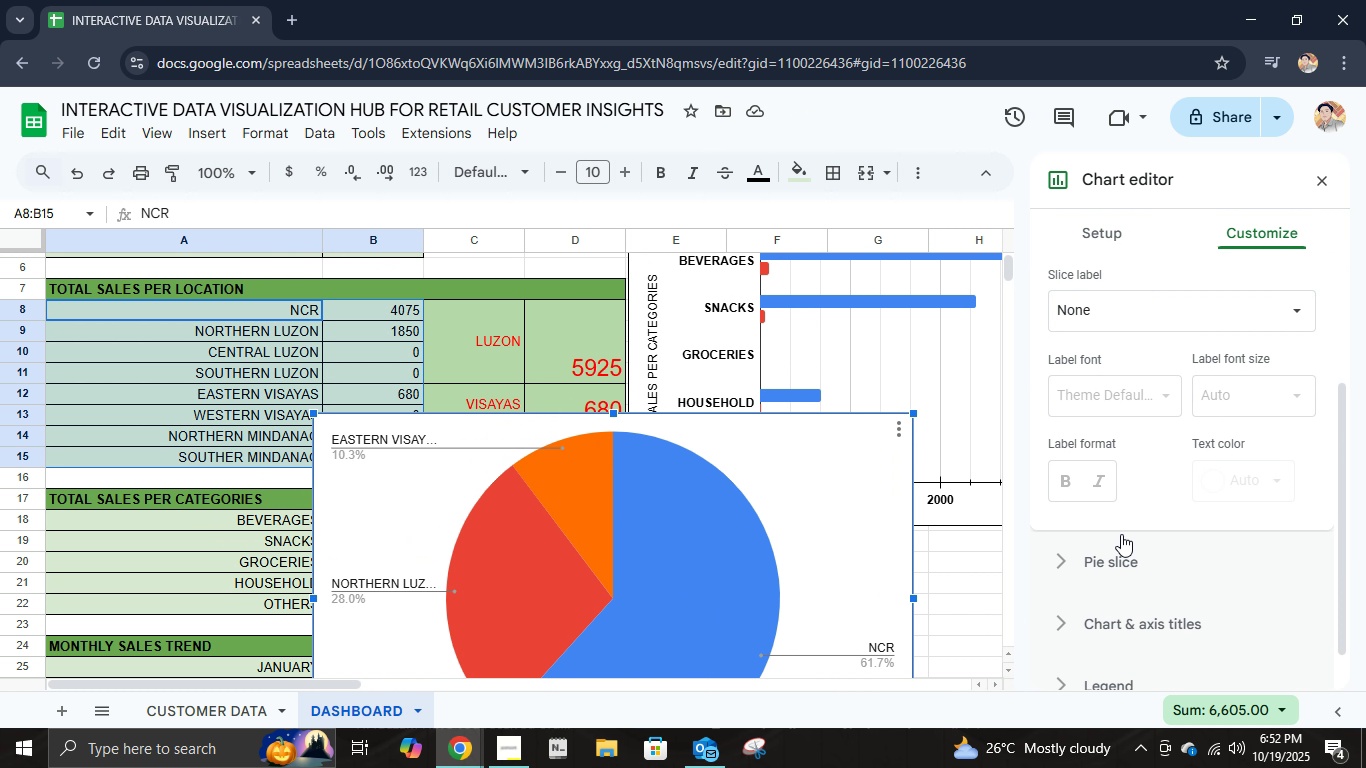 
scroll: coordinate [1121, 532], scroll_direction: up, amount: 5.0
 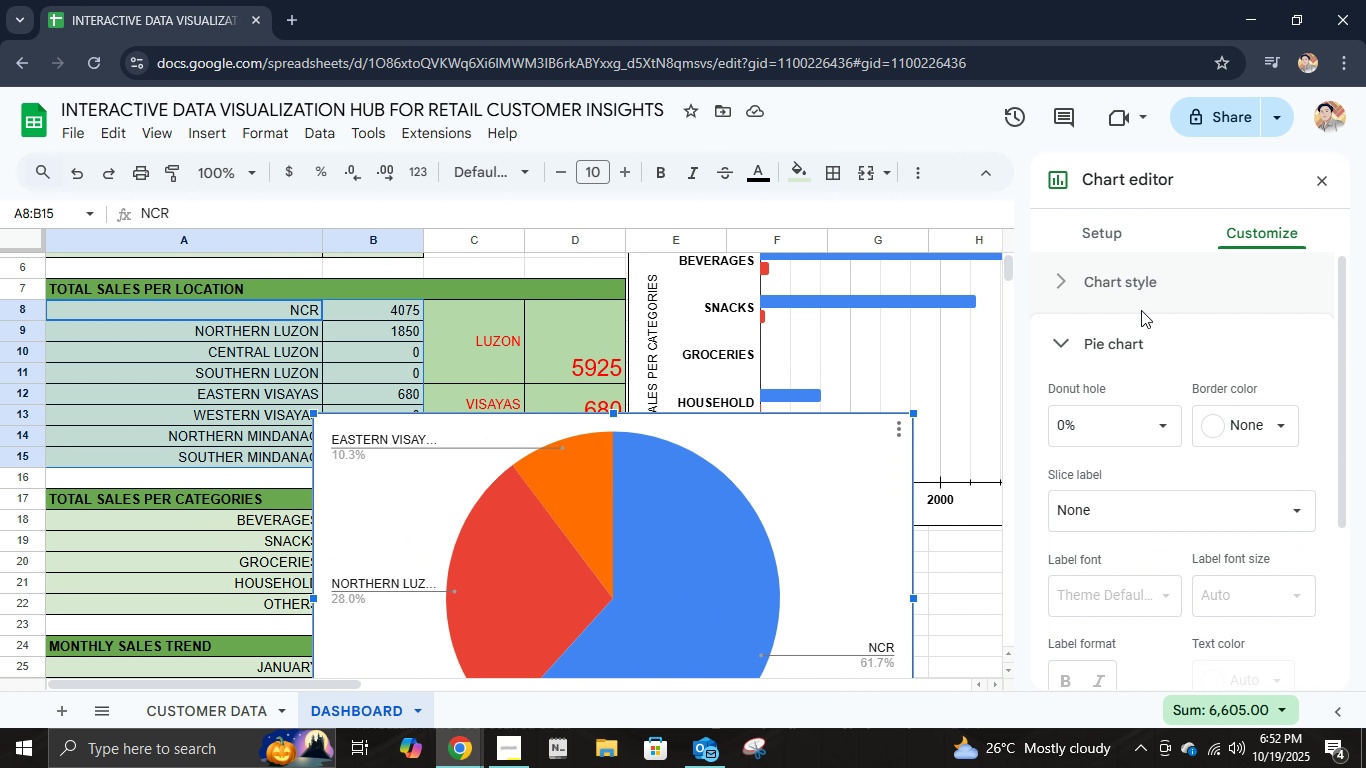 
left_click([1141, 291])
 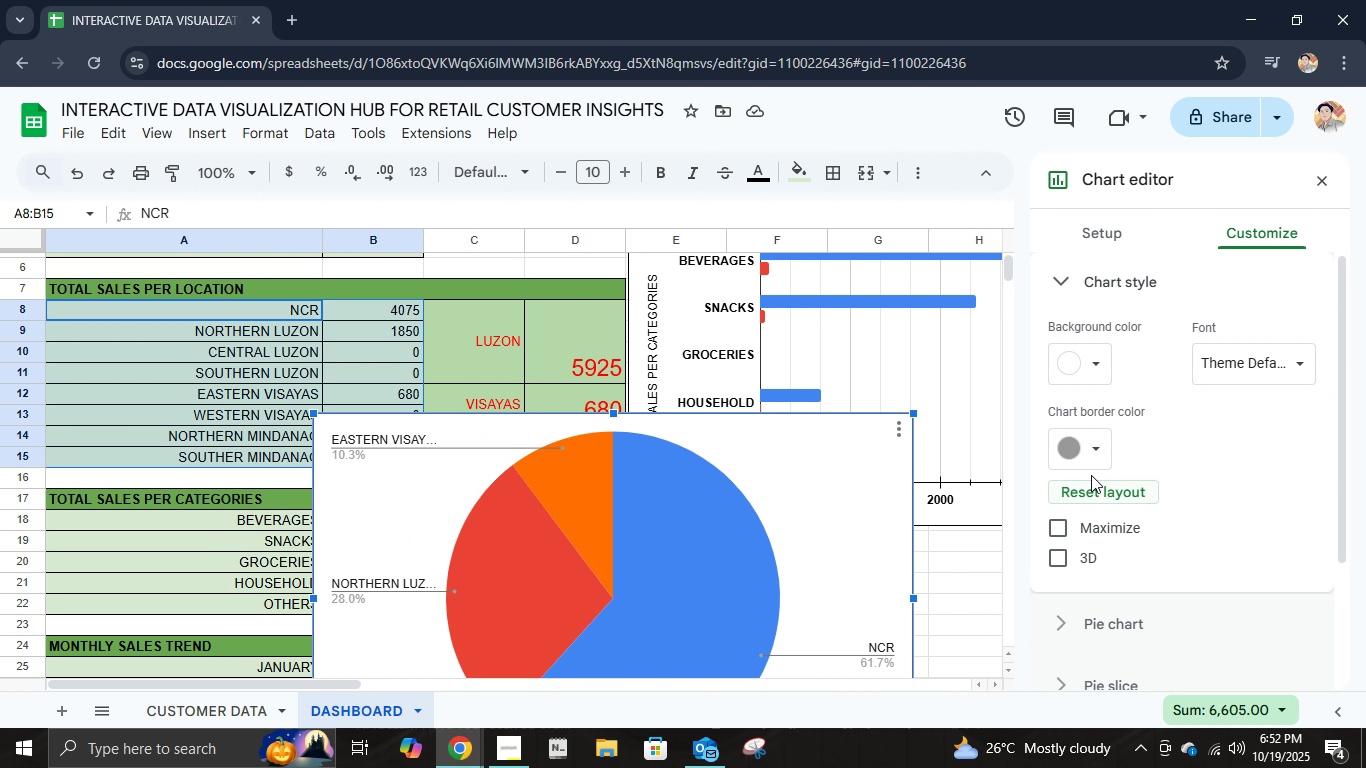 
left_click([1084, 462])
 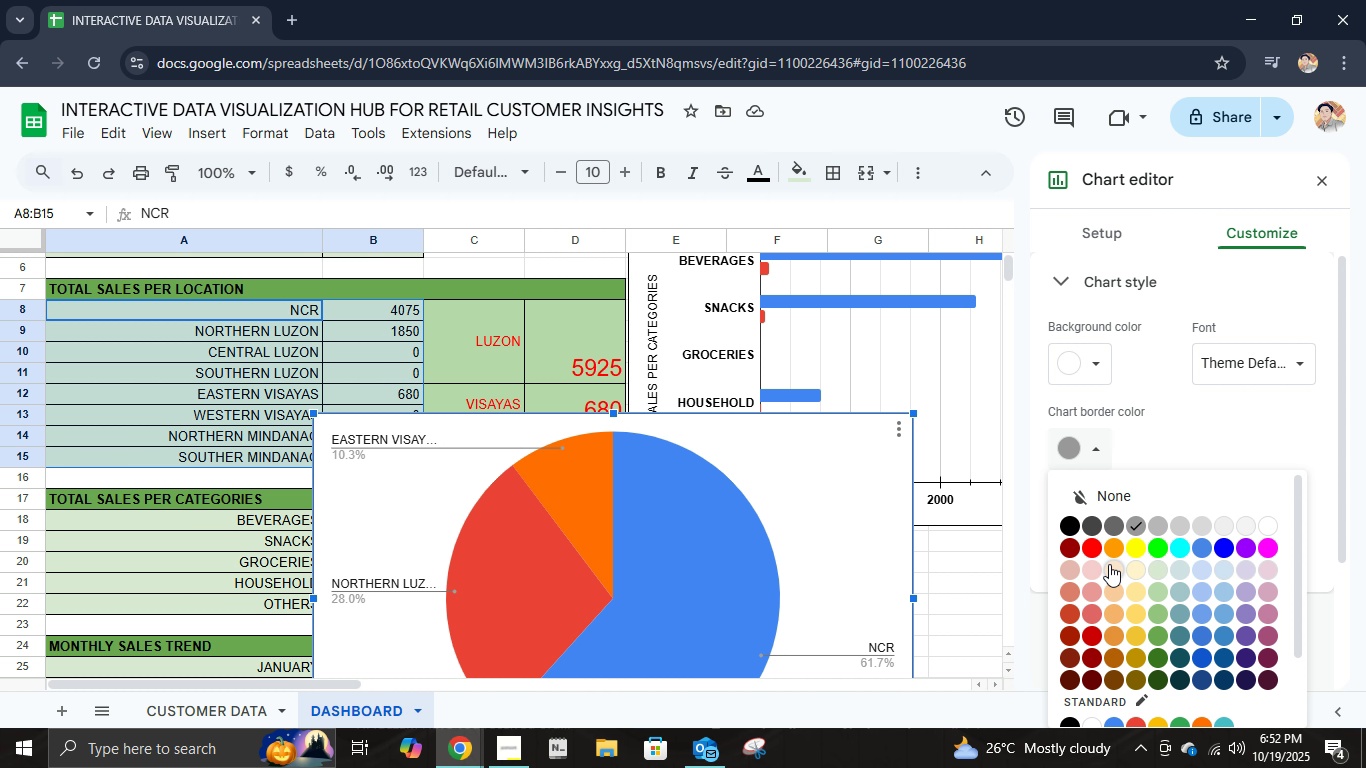 
left_click([1072, 530])
 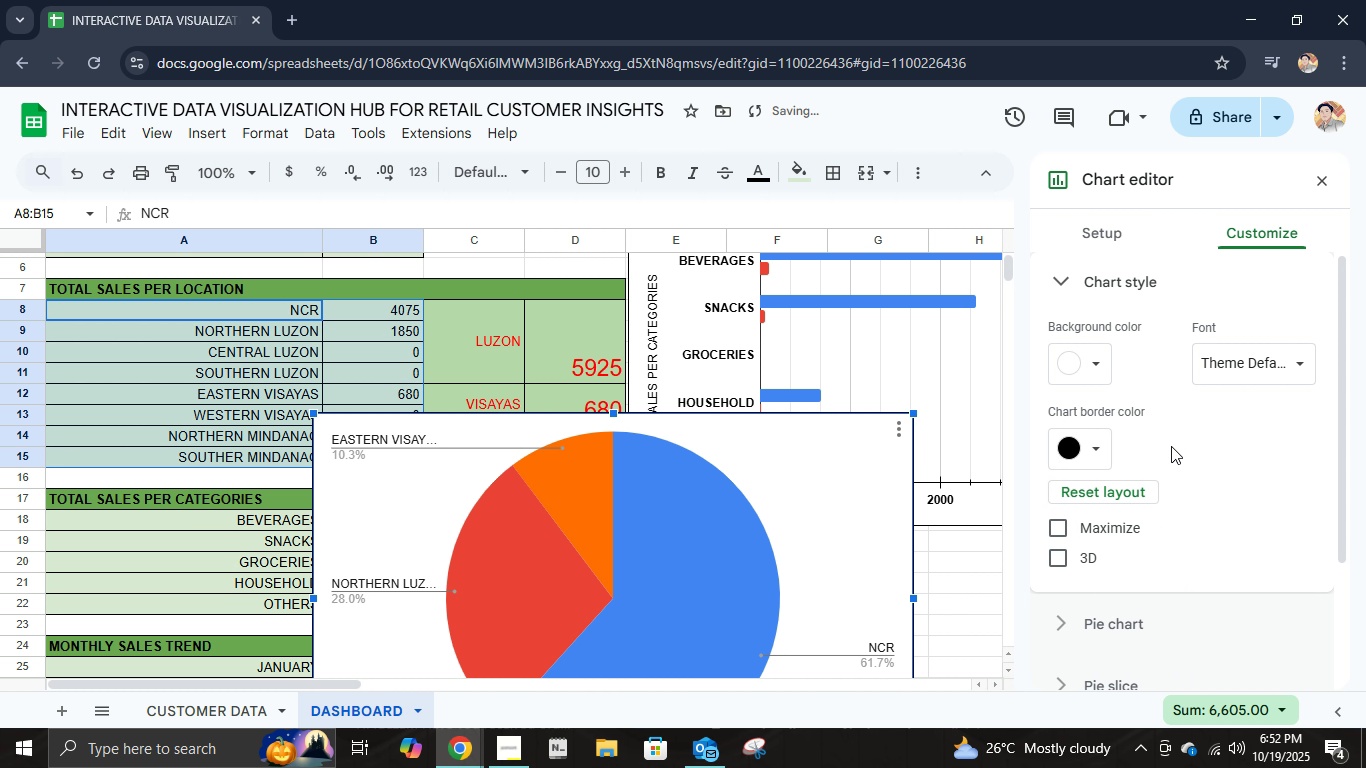 
left_click([1169, 443])
 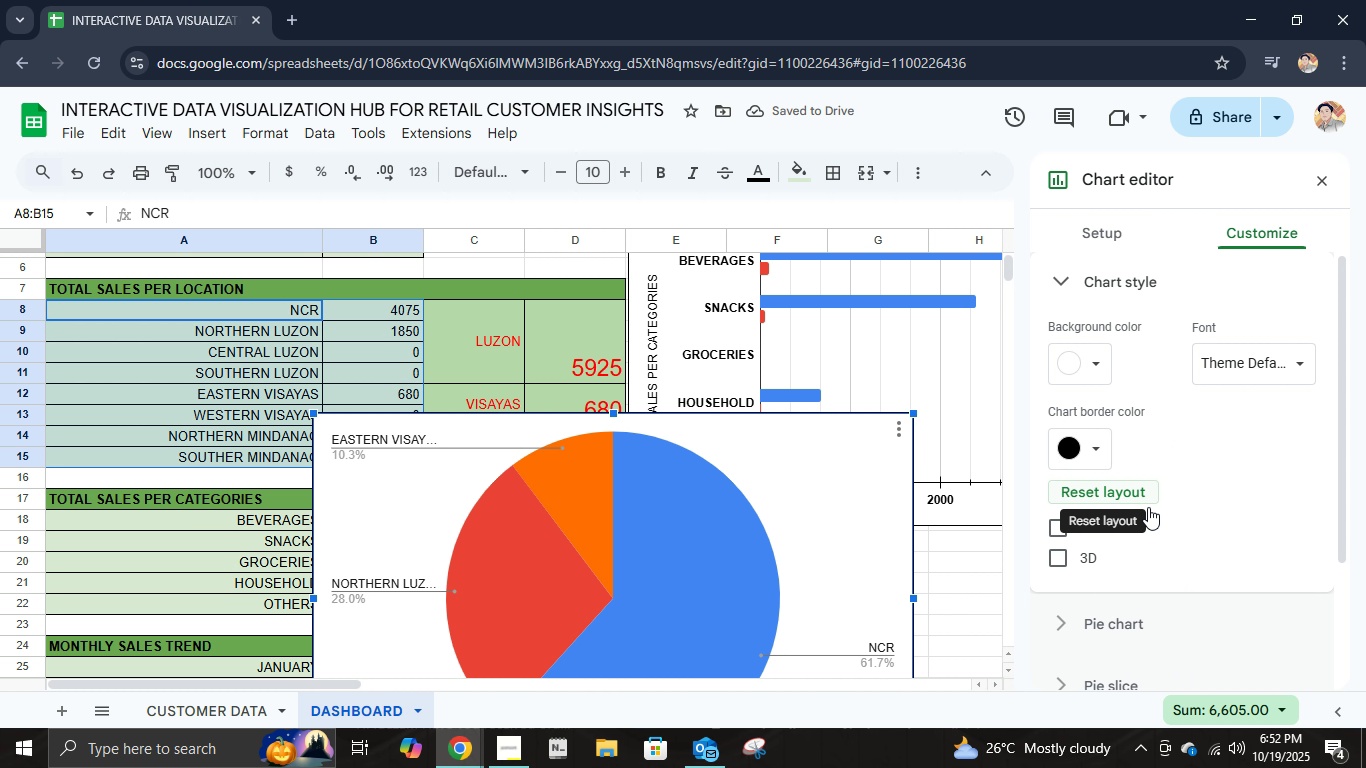 
scroll: coordinate [1252, 501], scroll_direction: down, amount: 5.0
 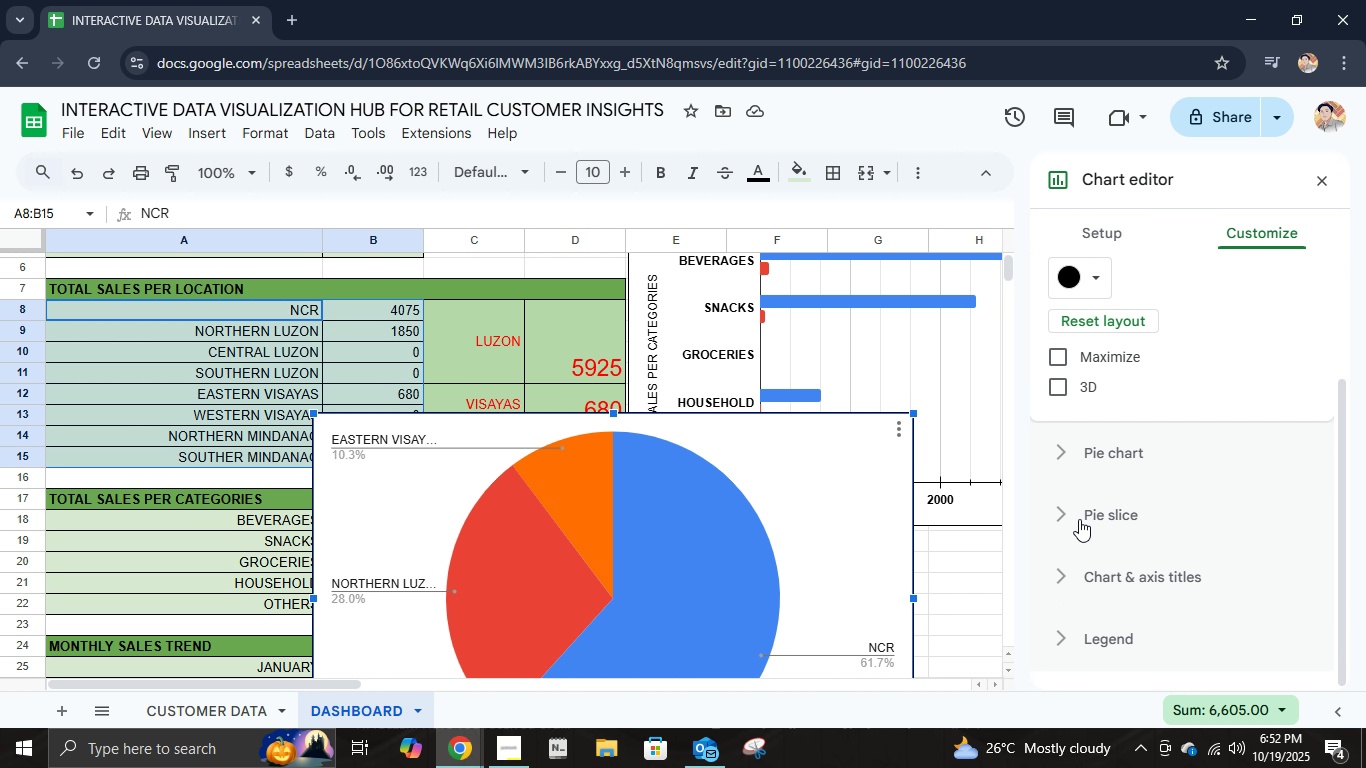 
left_click([1079, 519])
 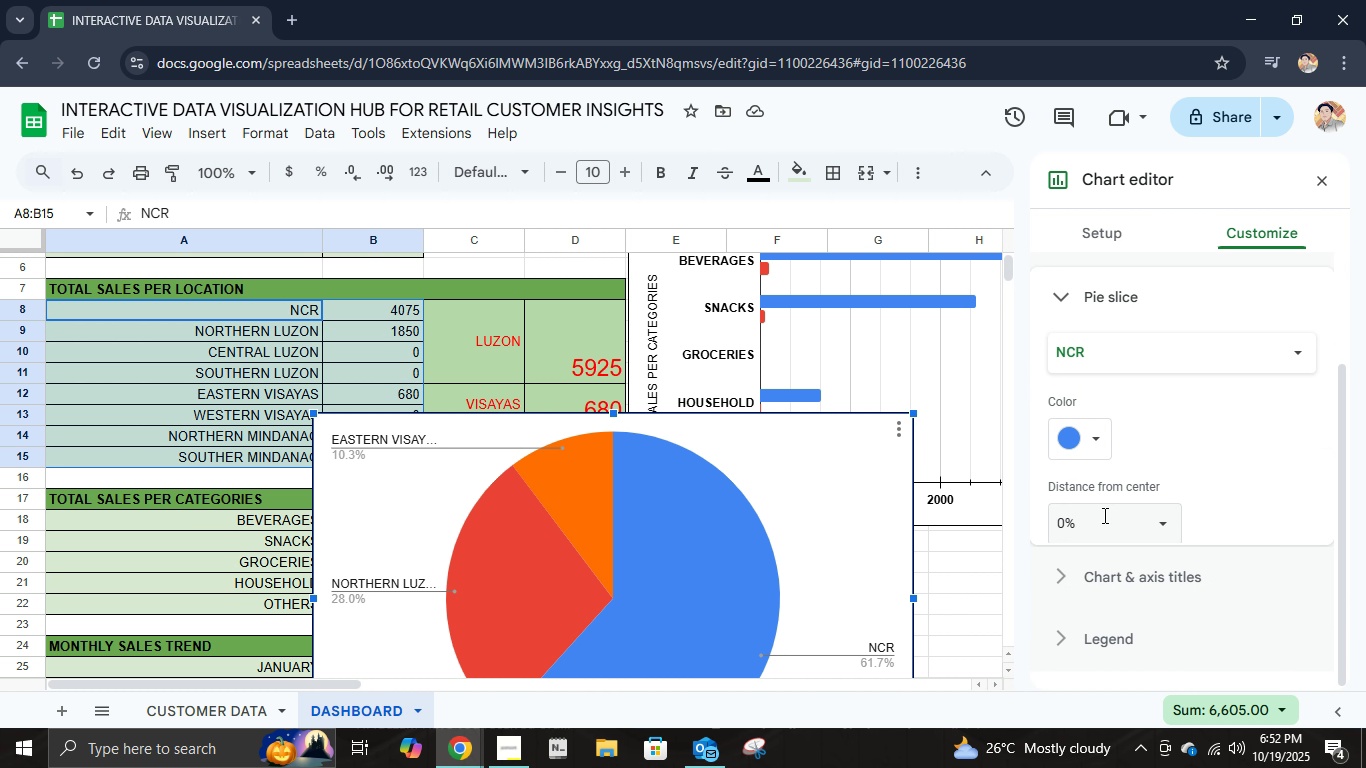 
mouse_move([1119, 535])
 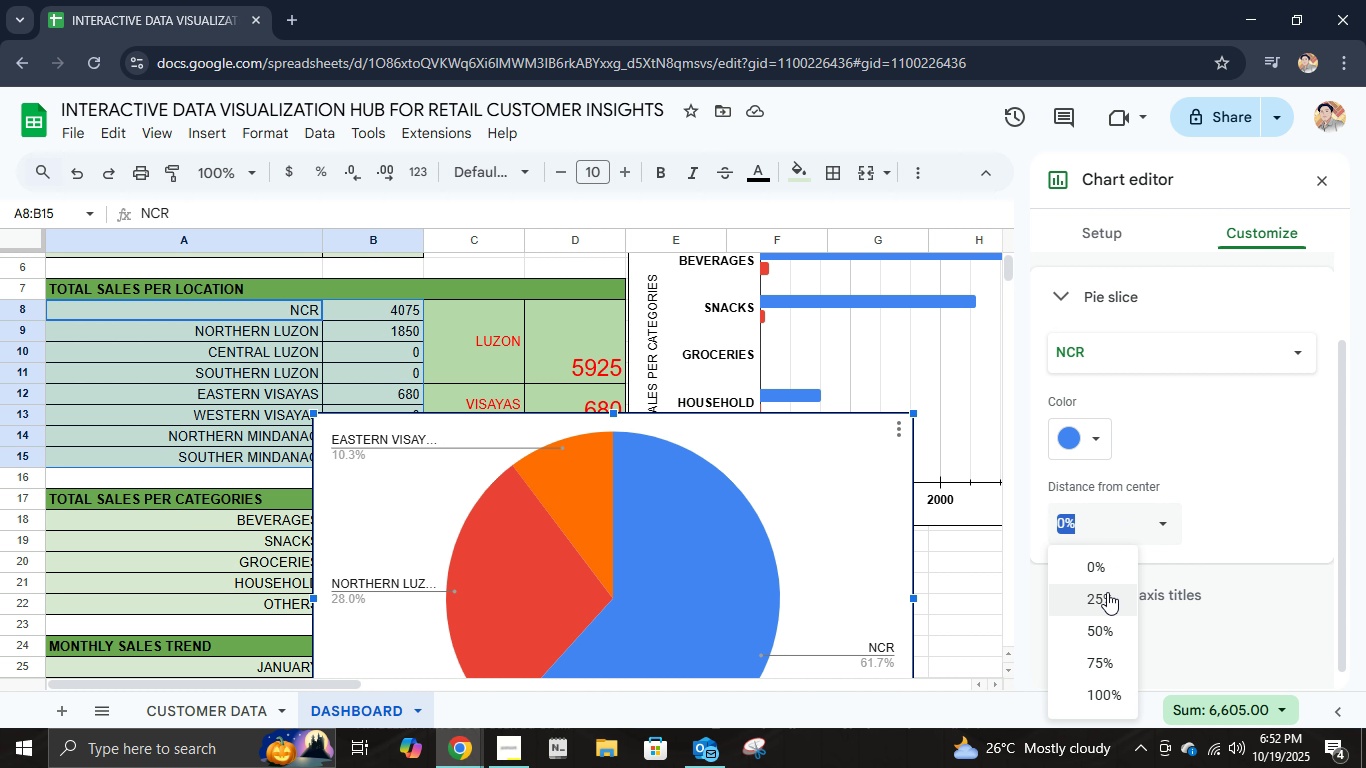 
left_click([1107, 593])
 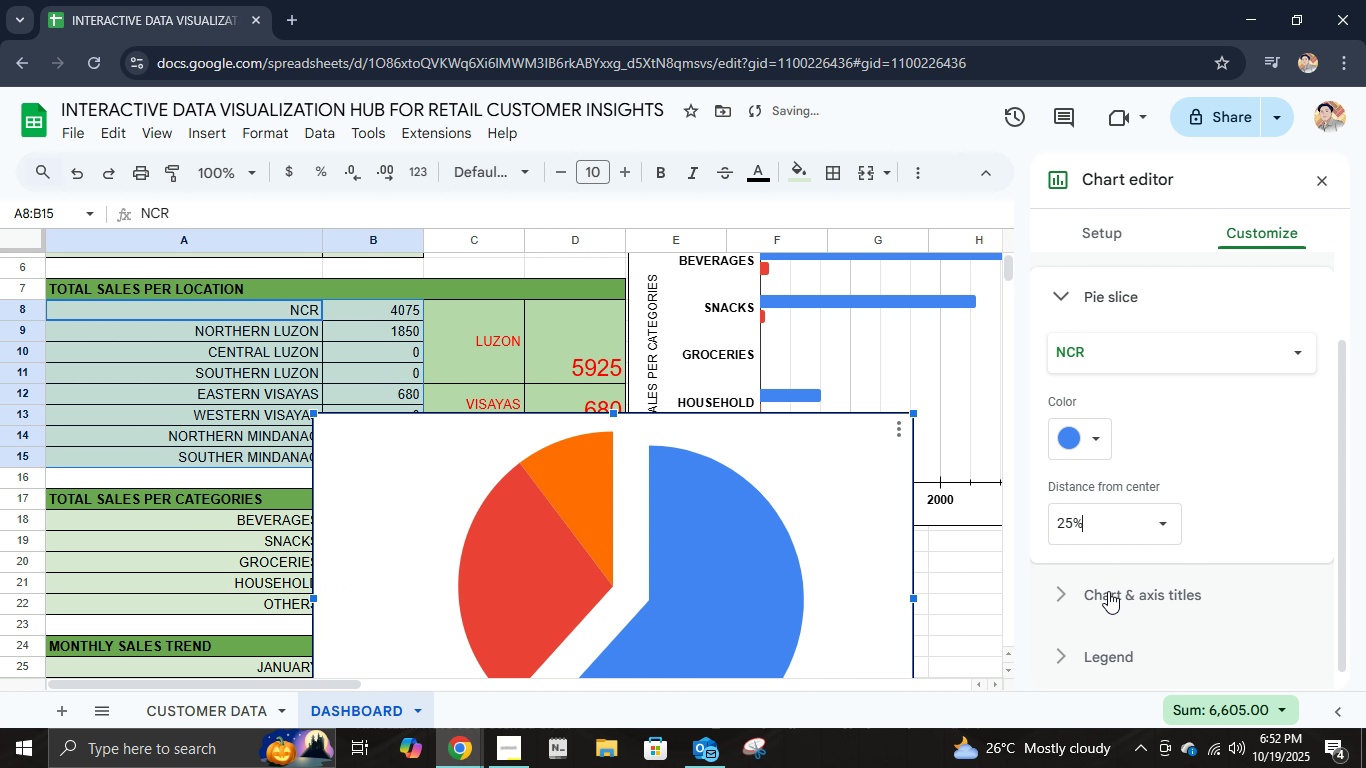 
key(Control+ControlLeft)
 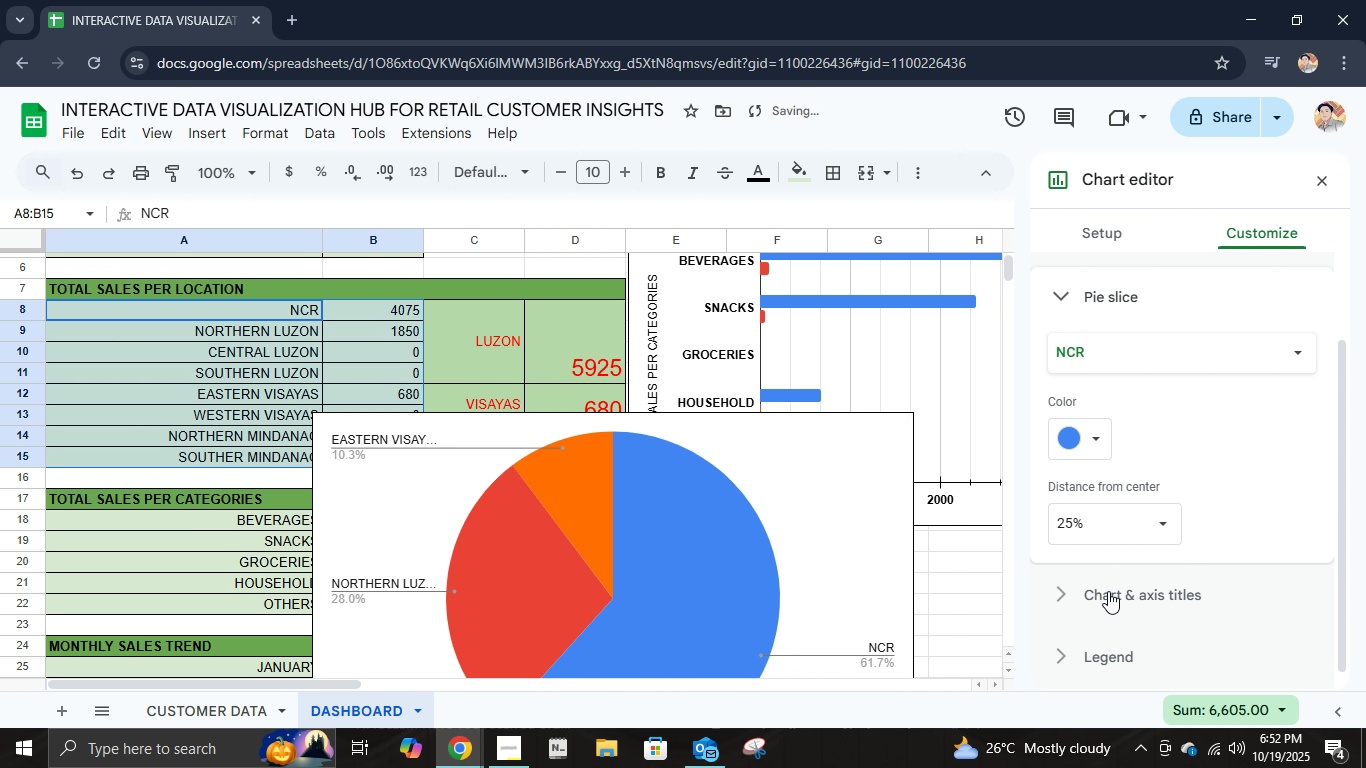 
key(Control+Z)
 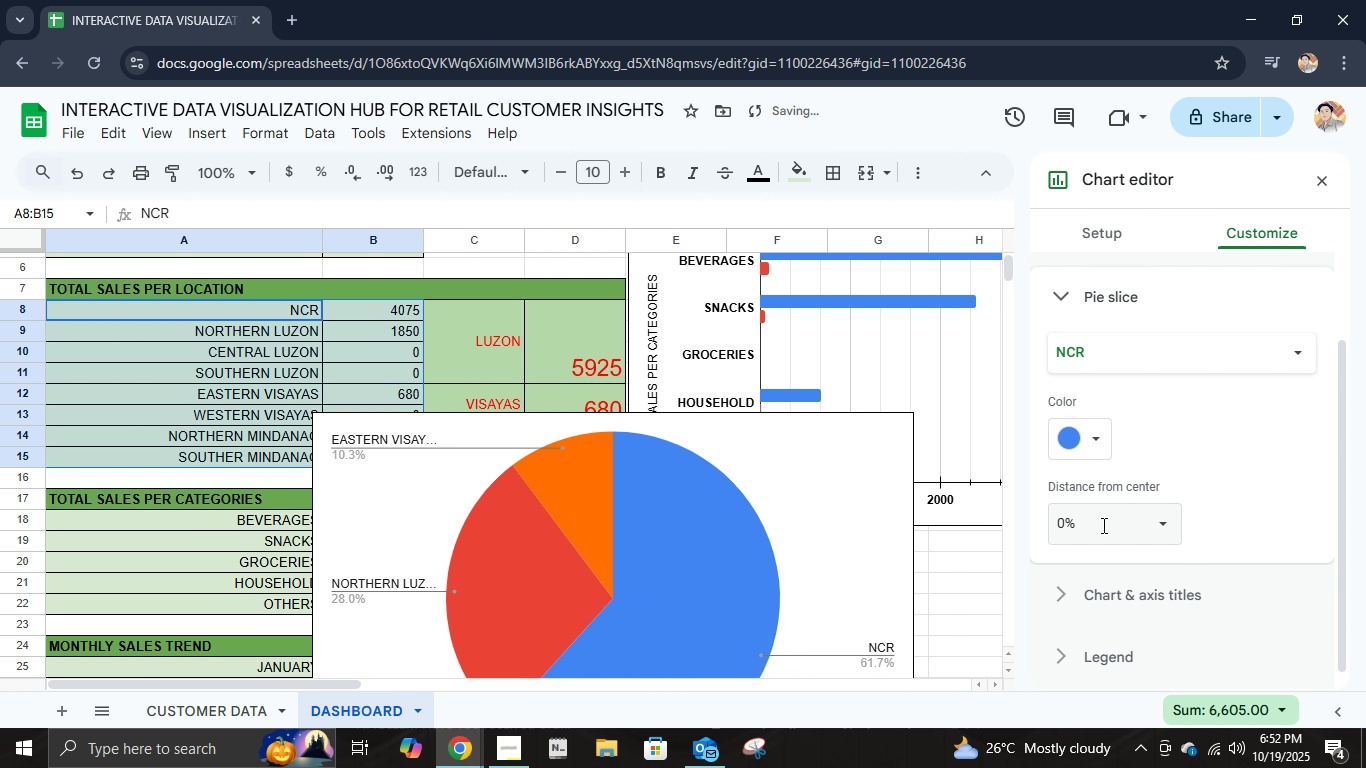 
left_click([1102, 525])
 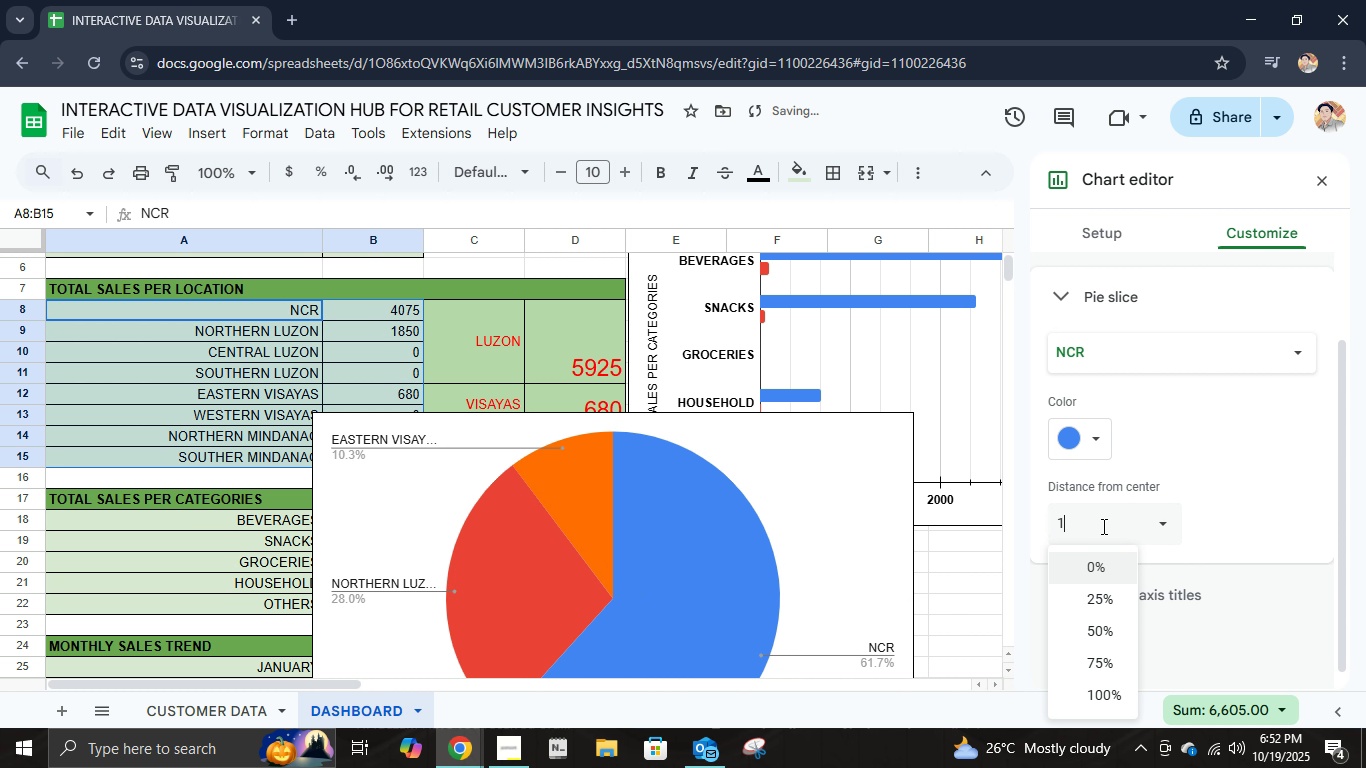 
key(Numpad1)
 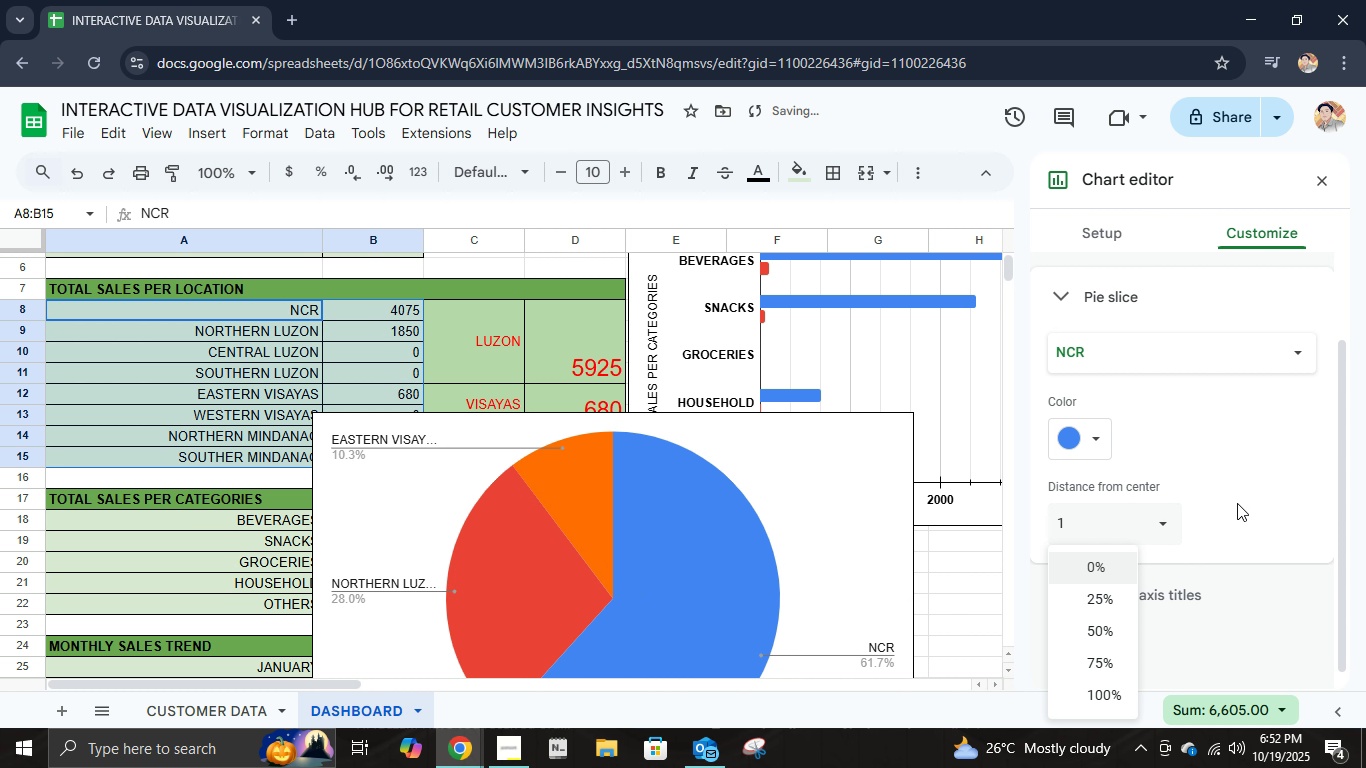 
left_click([1238, 503])
 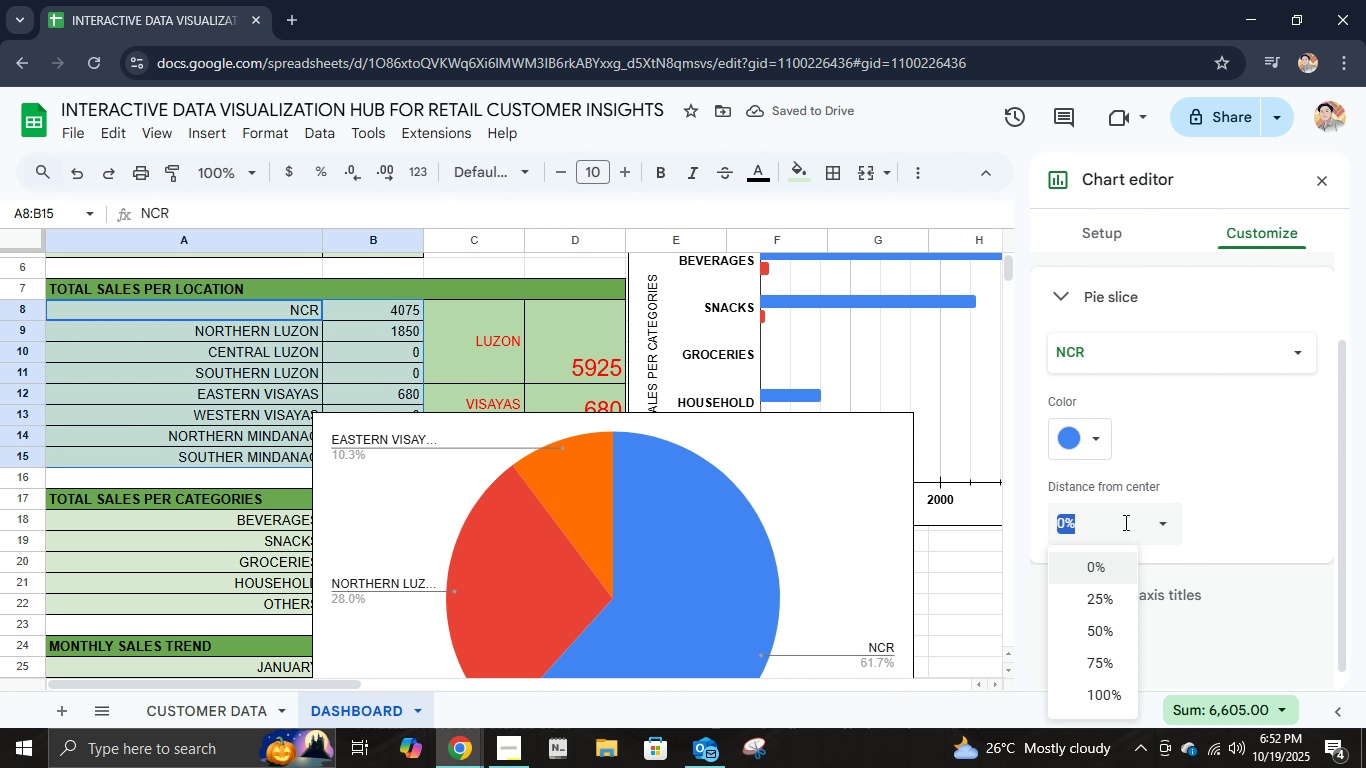 
key(Numpad1)
 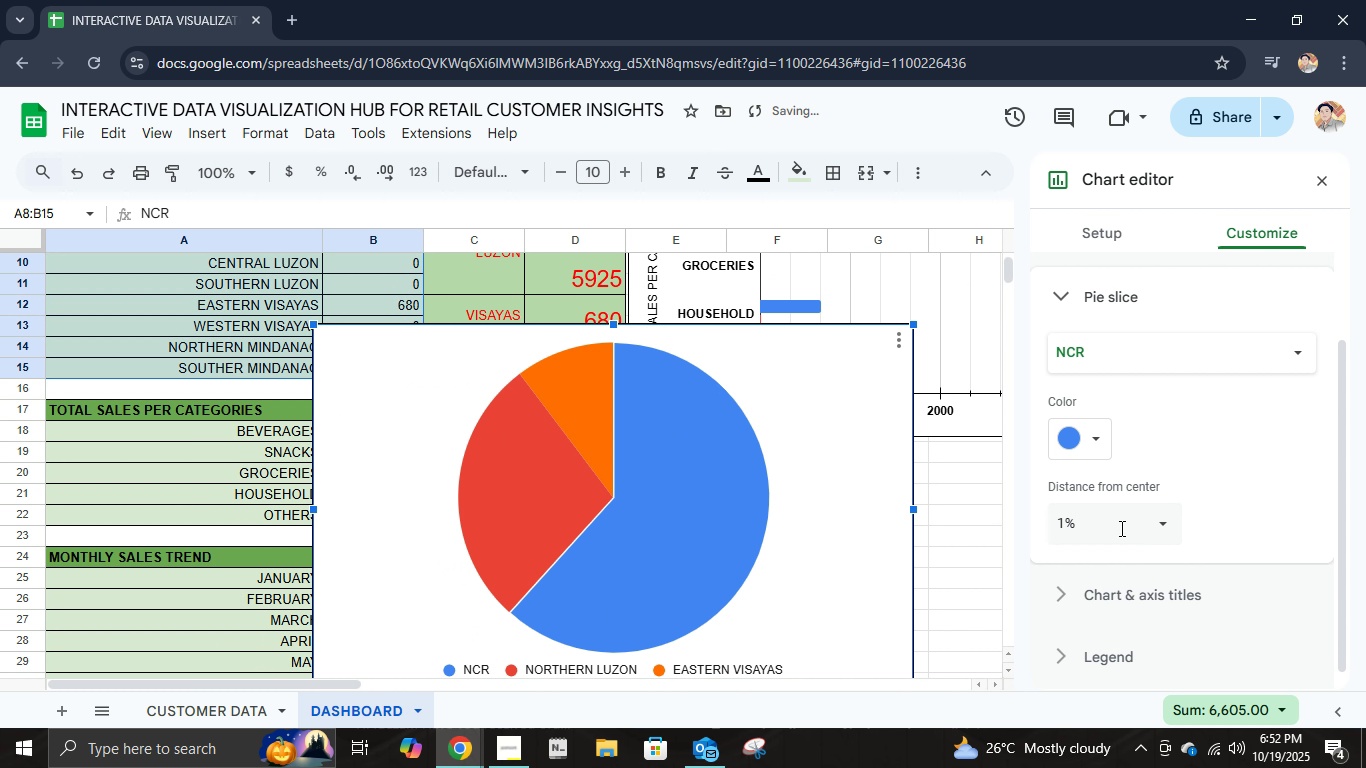 
key(NumpadEnter)
 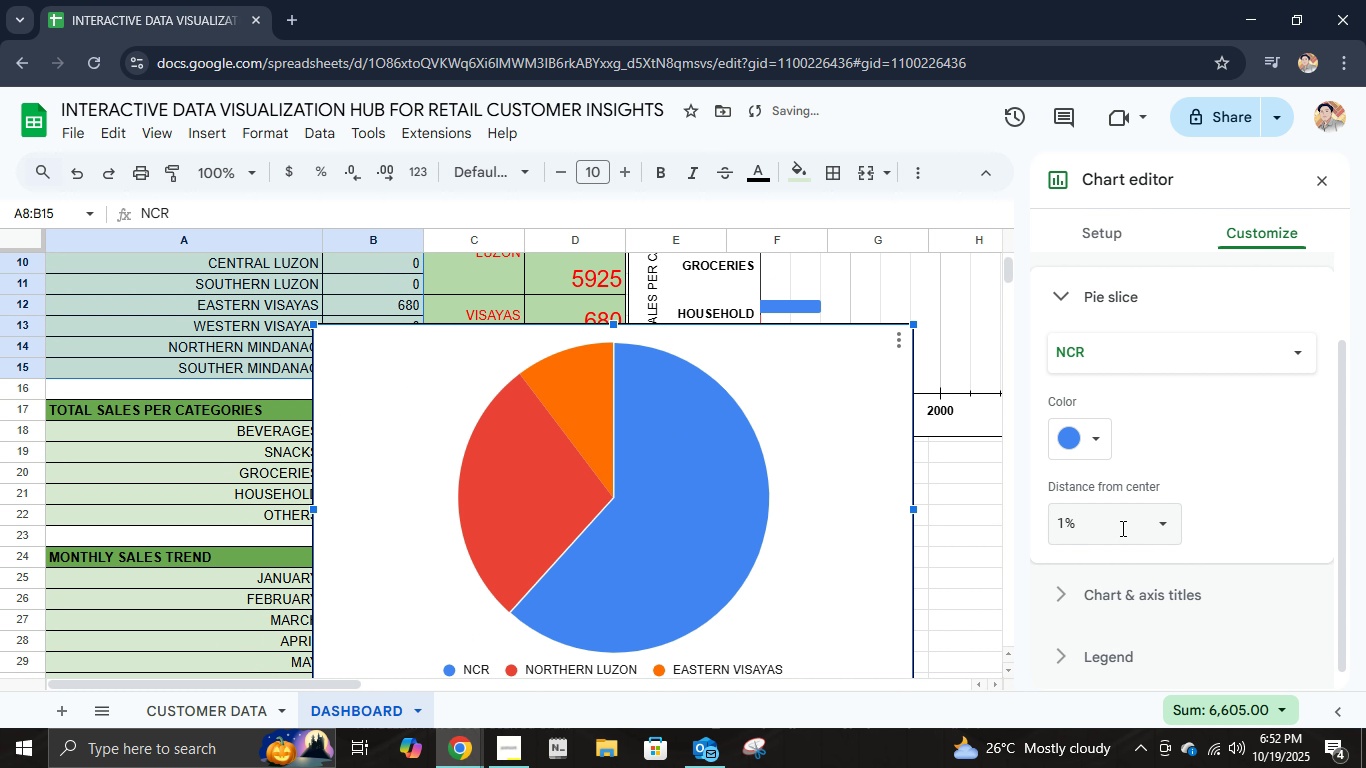 
key(Control+Z)
 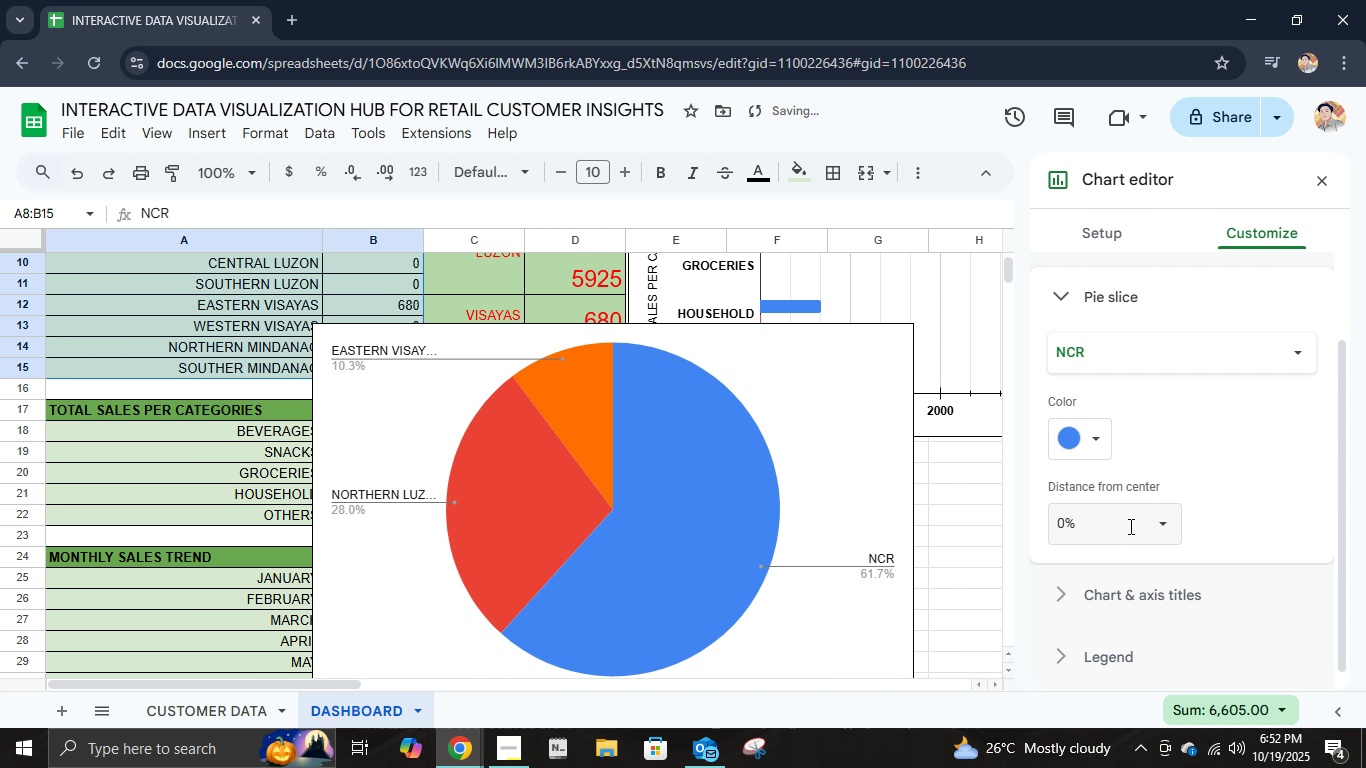 
scroll: coordinate [1129, 526], scroll_direction: up, amount: 6.0
 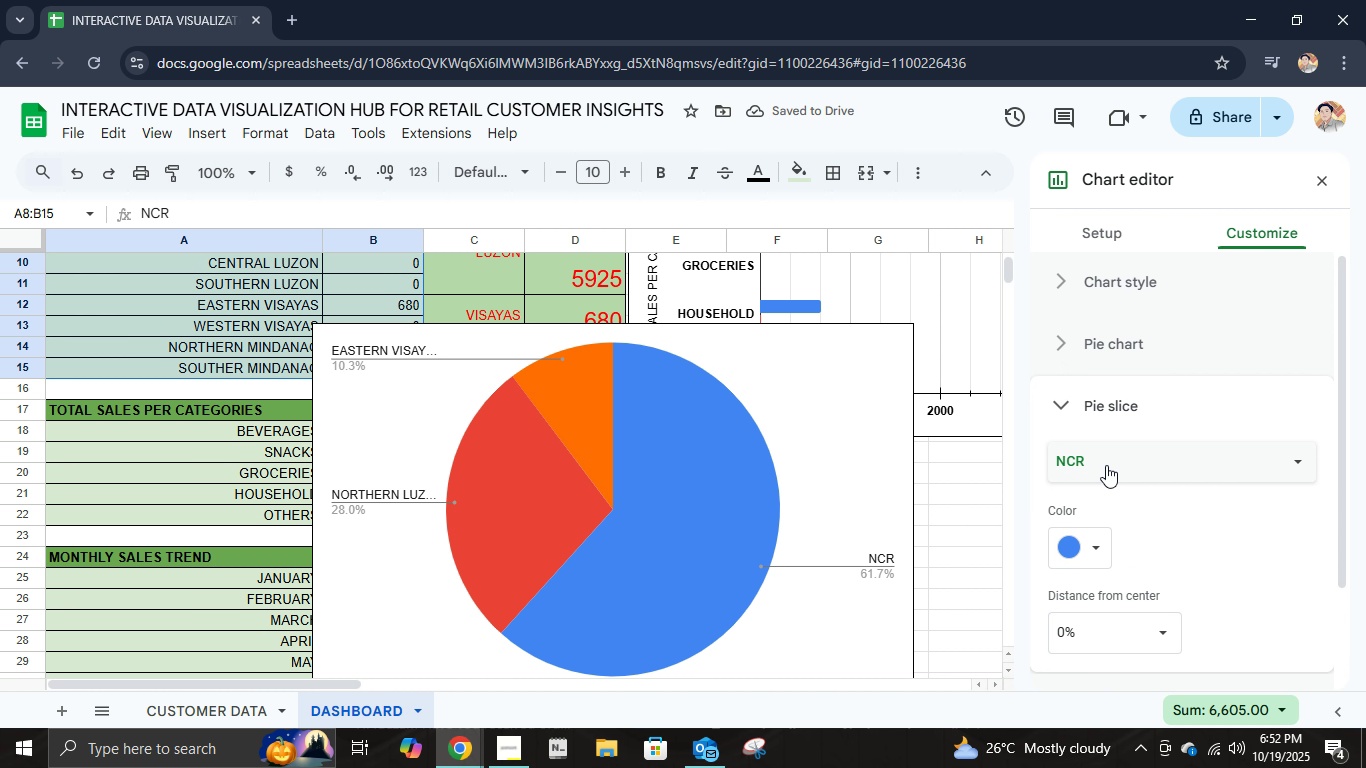 
left_click([1084, 294])
 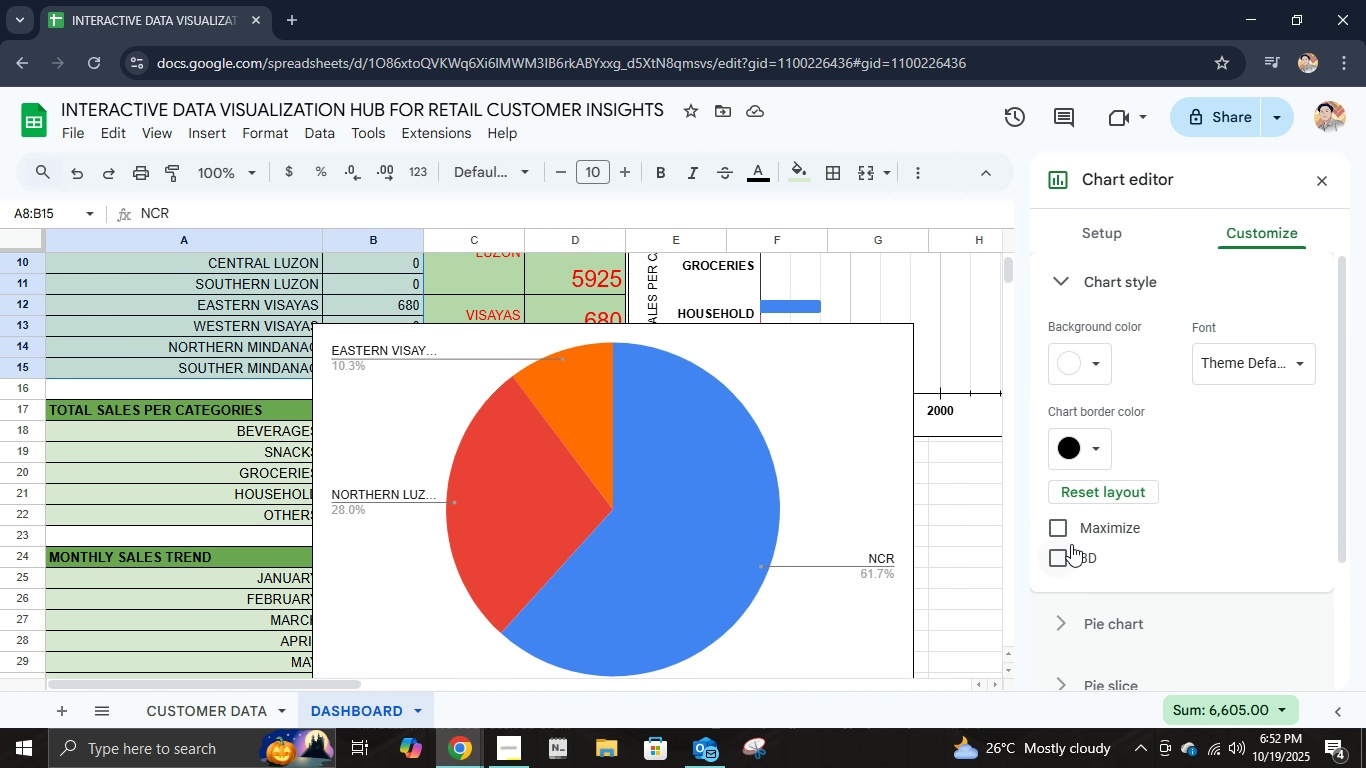 
left_click([1064, 555])
 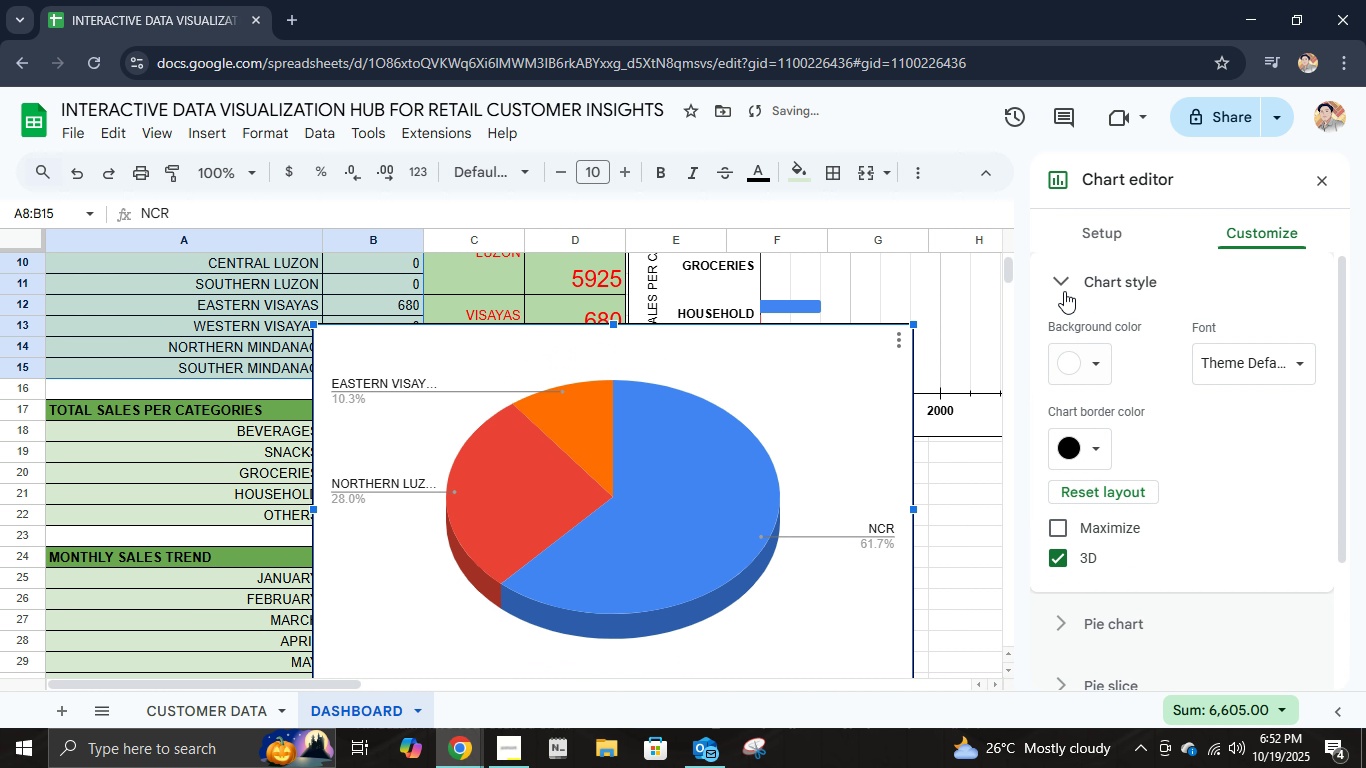 
left_click([1064, 274])
 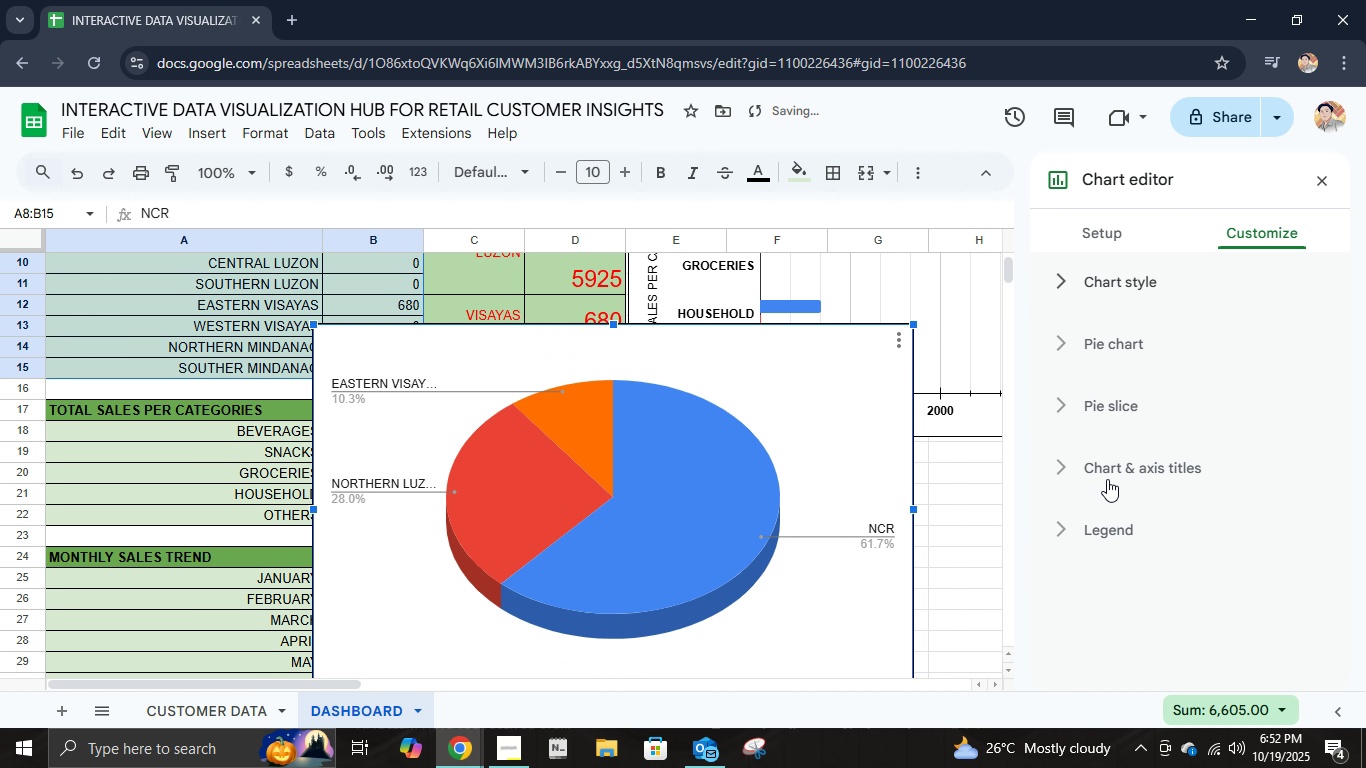 
scroll: coordinate [1110, 480], scroll_direction: down, amount: 2.0
 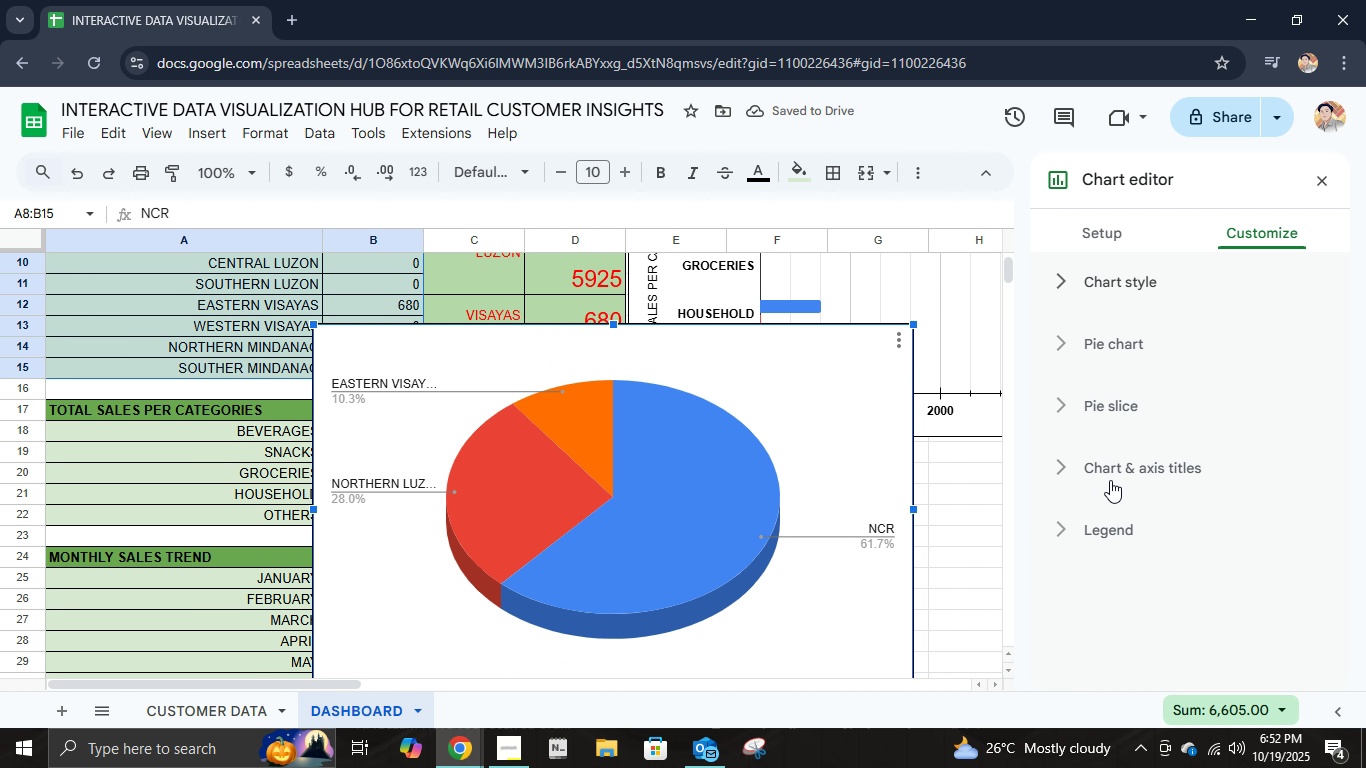 
left_click([1110, 480])
 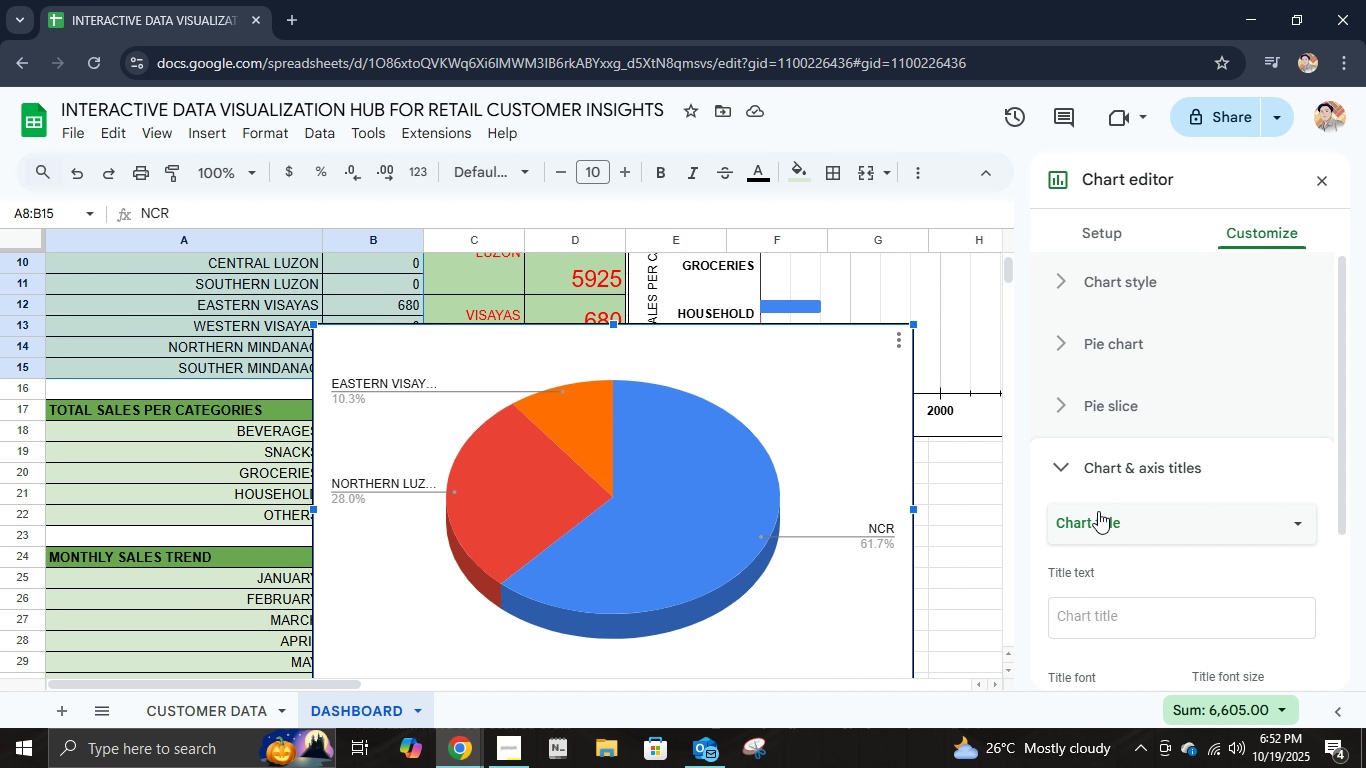 
scroll: coordinate [1154, 526], scroll_direction: down, amount: 2.0
 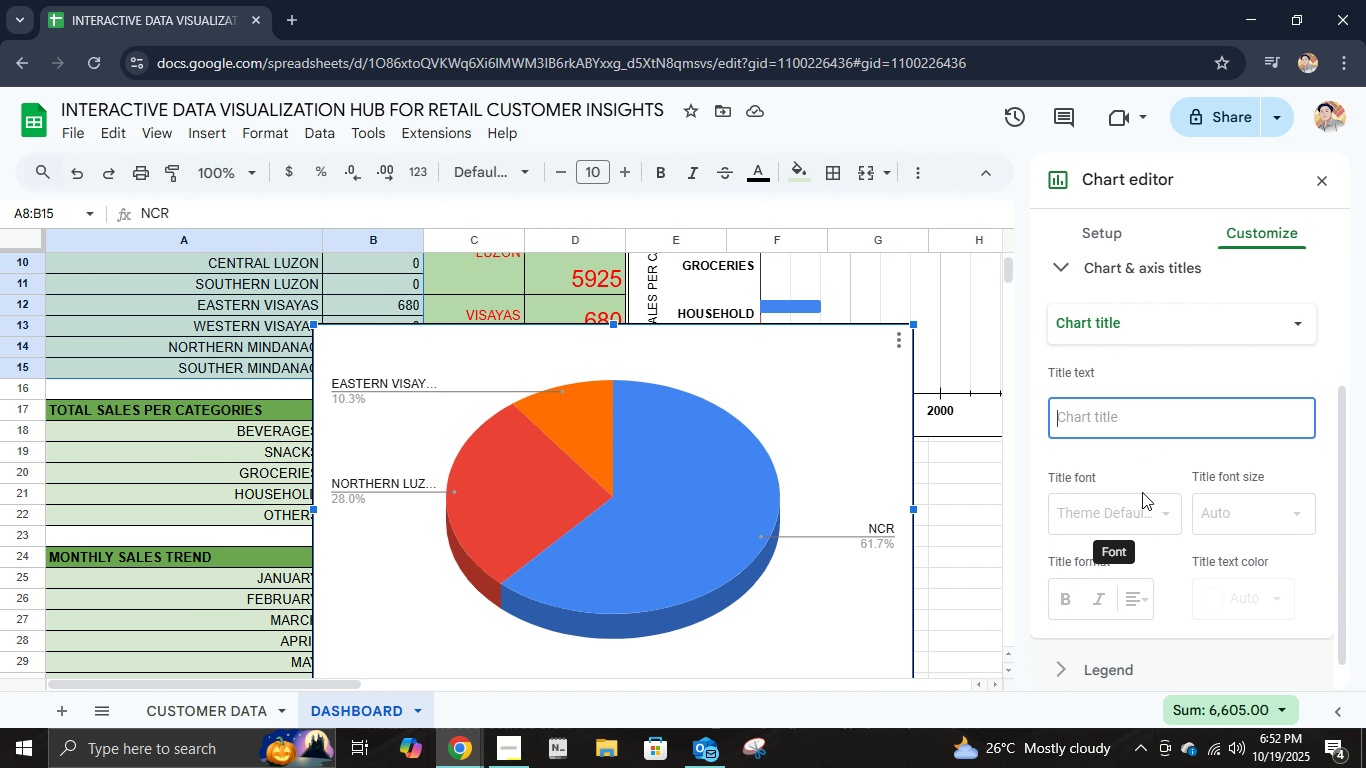 
scroll: coordinate [149, 416], scroll_direction: up, amount: 5.0
 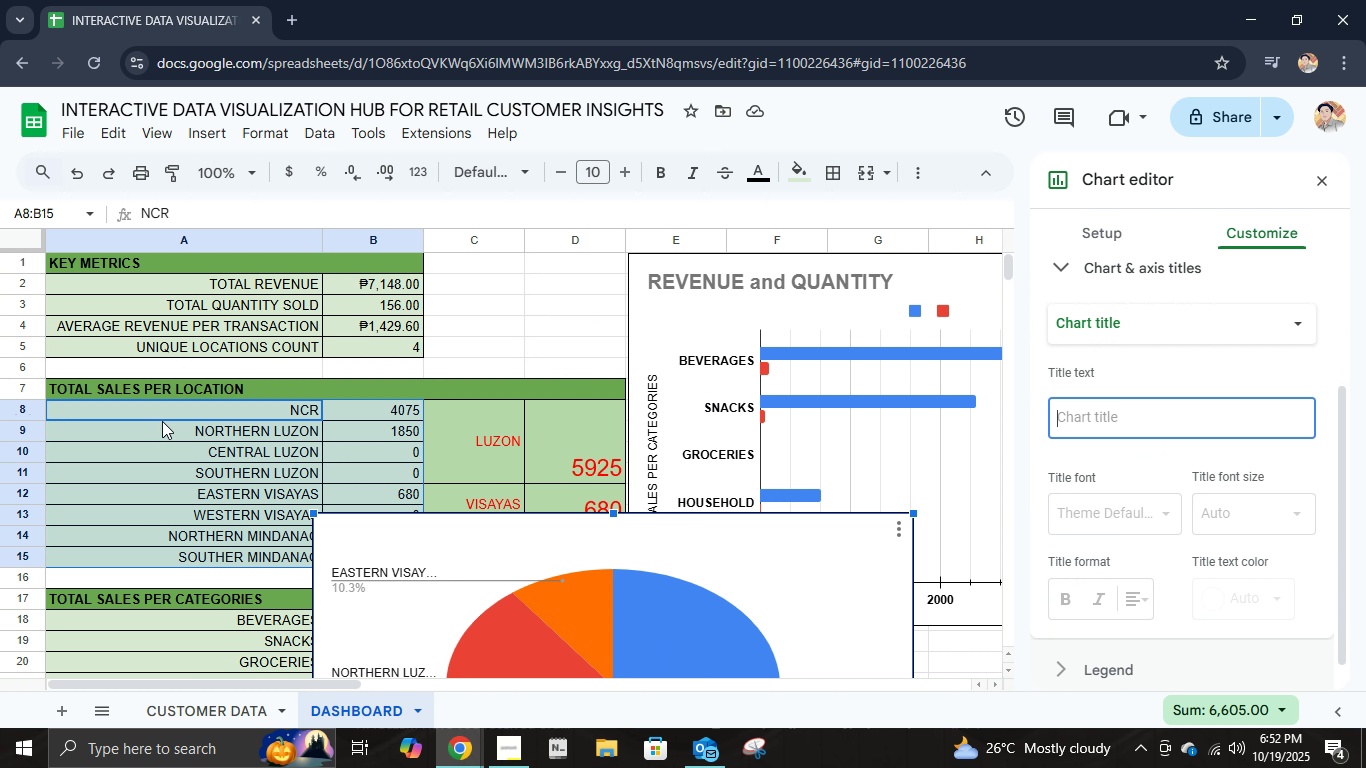 
scroll: coordinate [328, 455], scroll_direction: down, amount: 2.0
 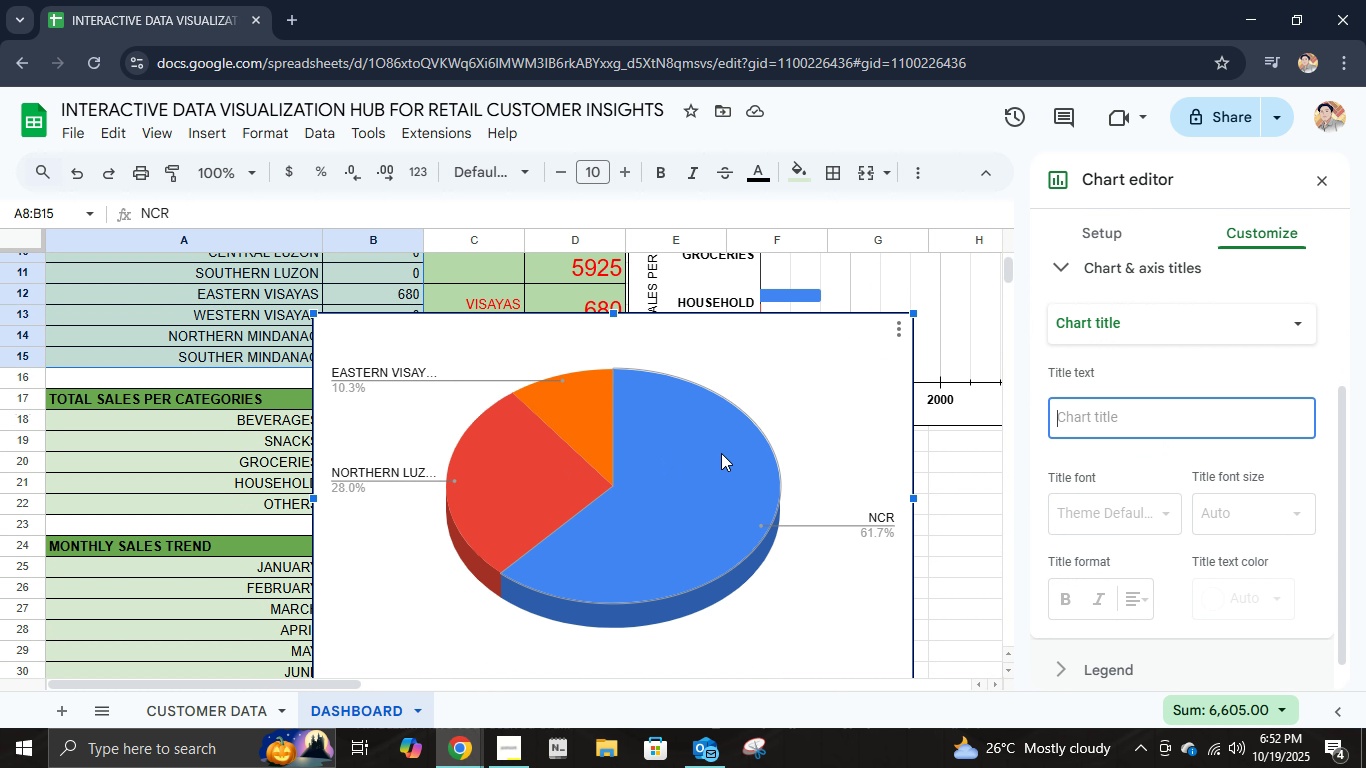 
type(sals per location)
 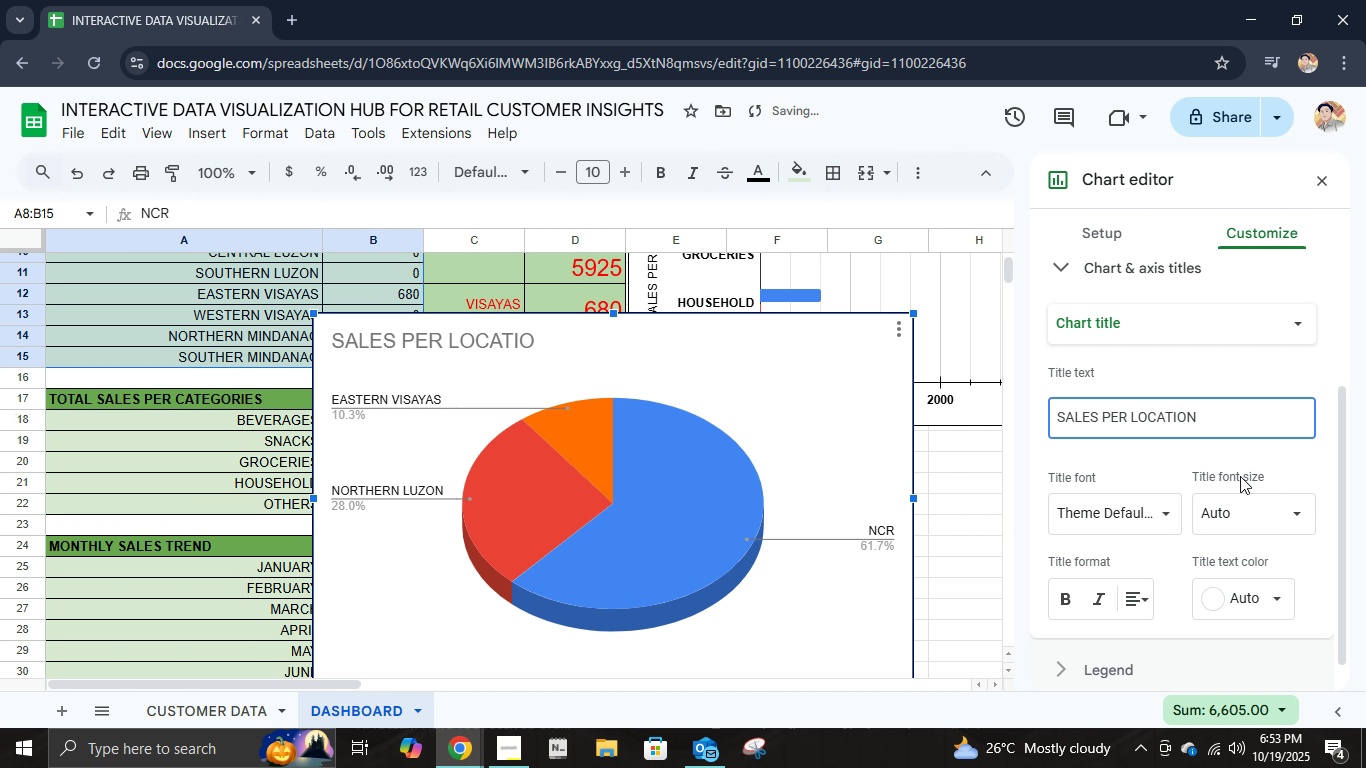 
left_click([1077, 600])
 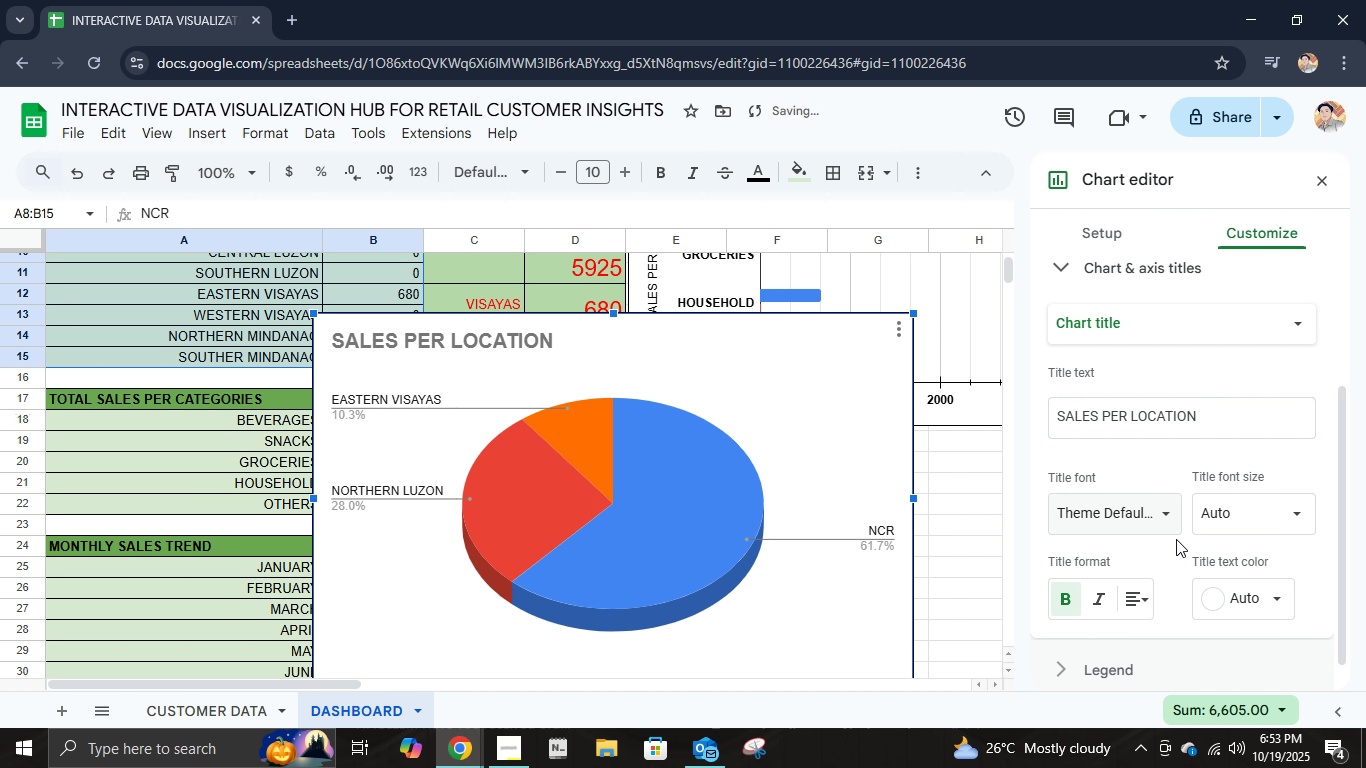 
scroll: coordinate [1176, 558], scroll_direction: down, amount: 2.0
 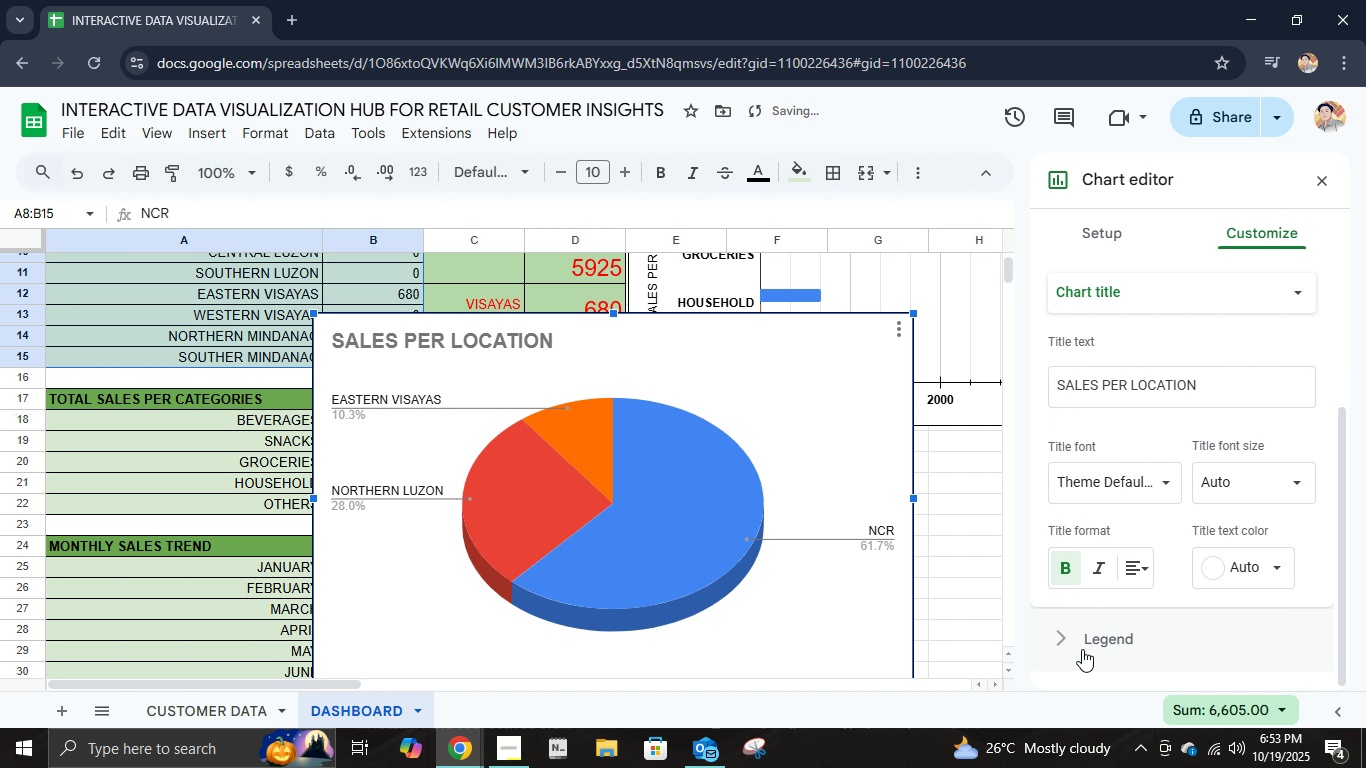 
left_click([1079, 651])
 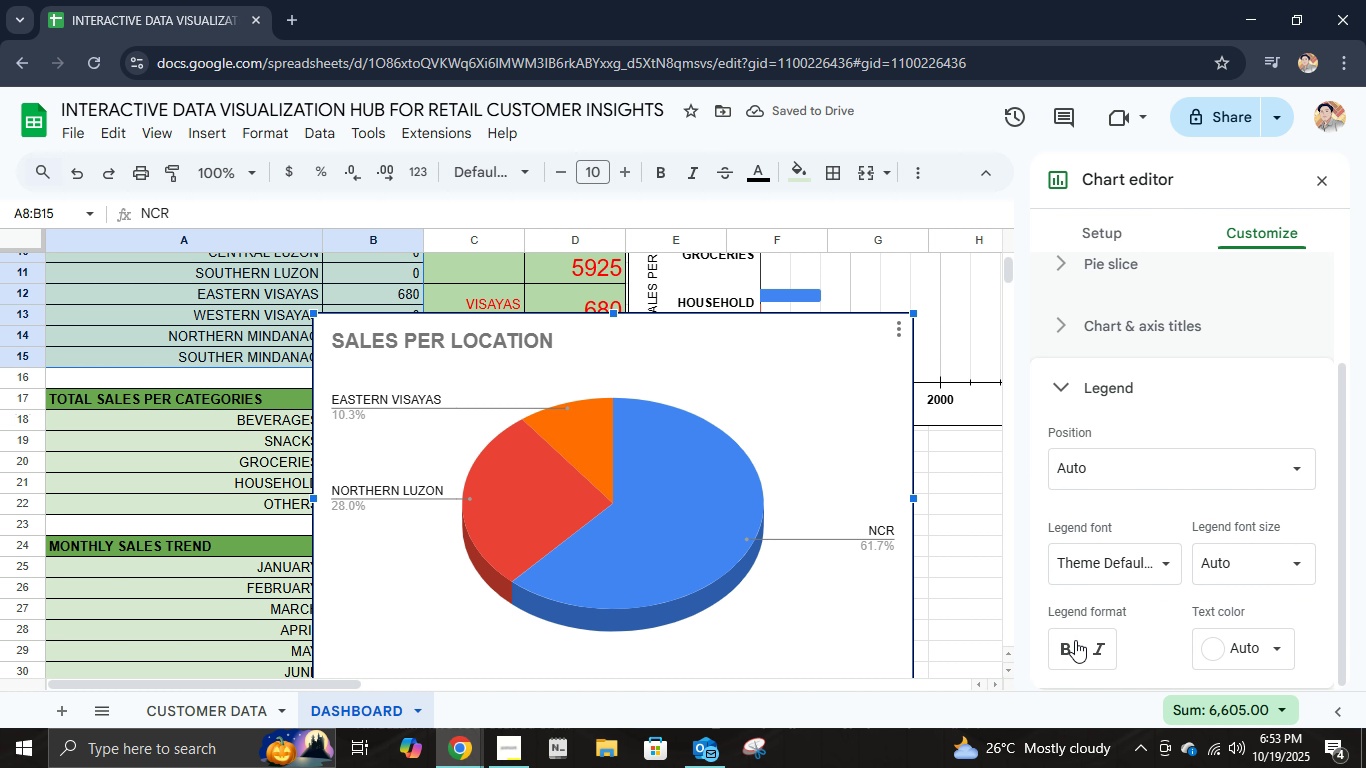 
left_click([1070, 646])
 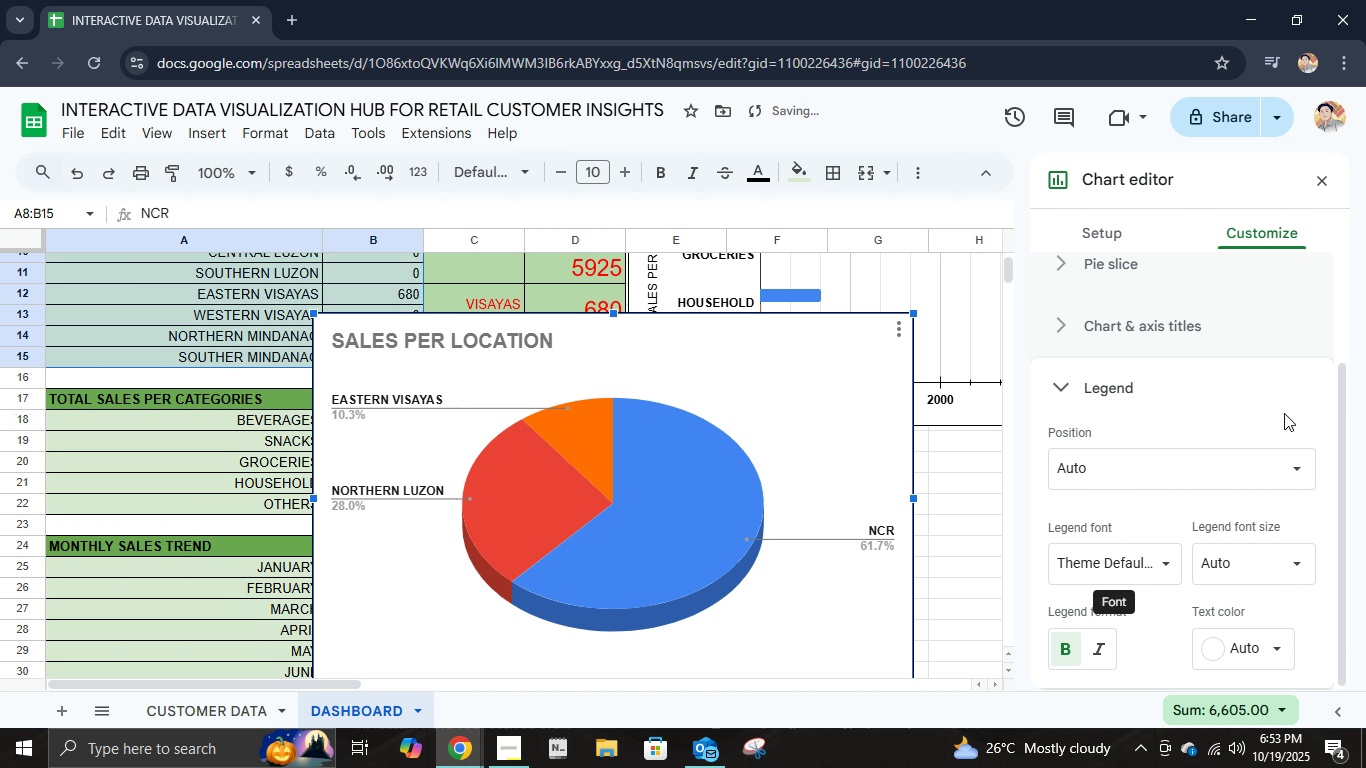 
left_click([1315, 178])
 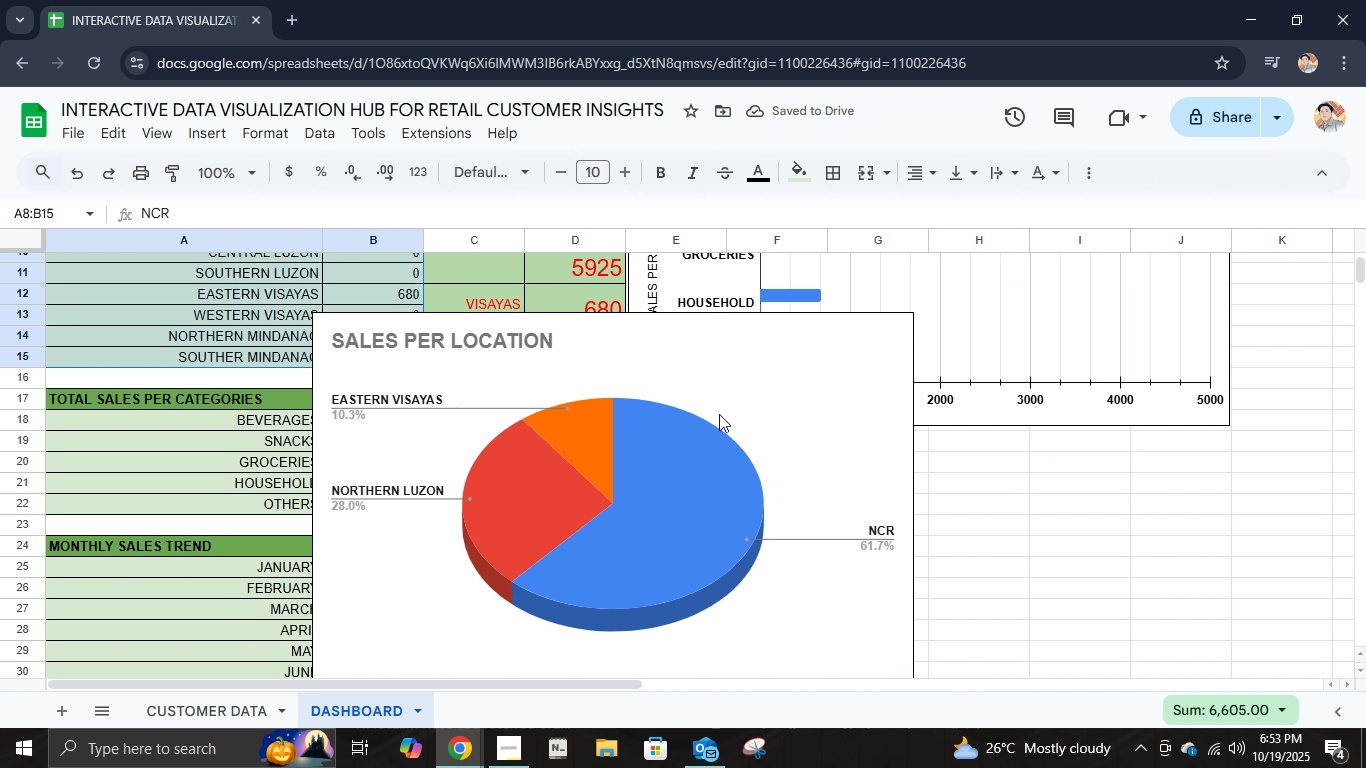 
left_click_drag(start_coordinate=[707, 392], to_coordinate=[1046, 446])
 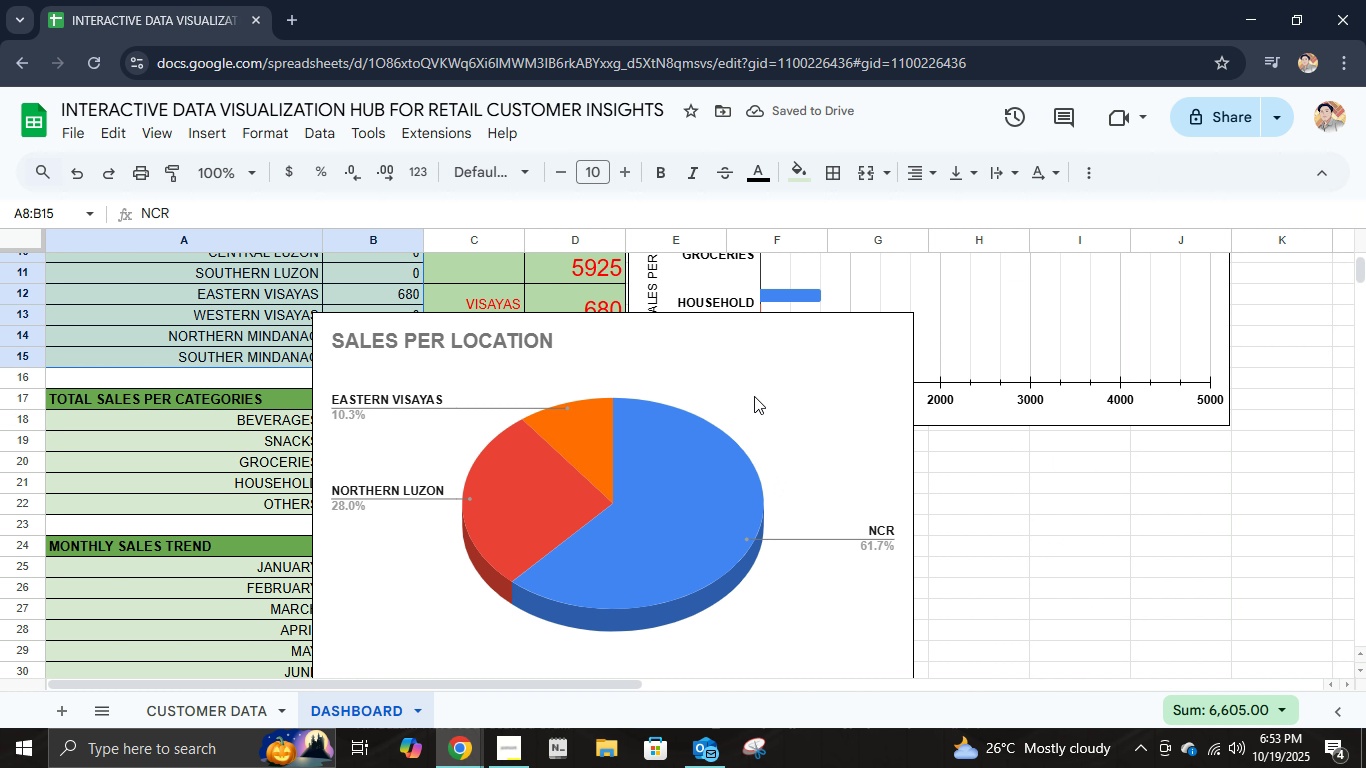 
left_click([758, 386])
 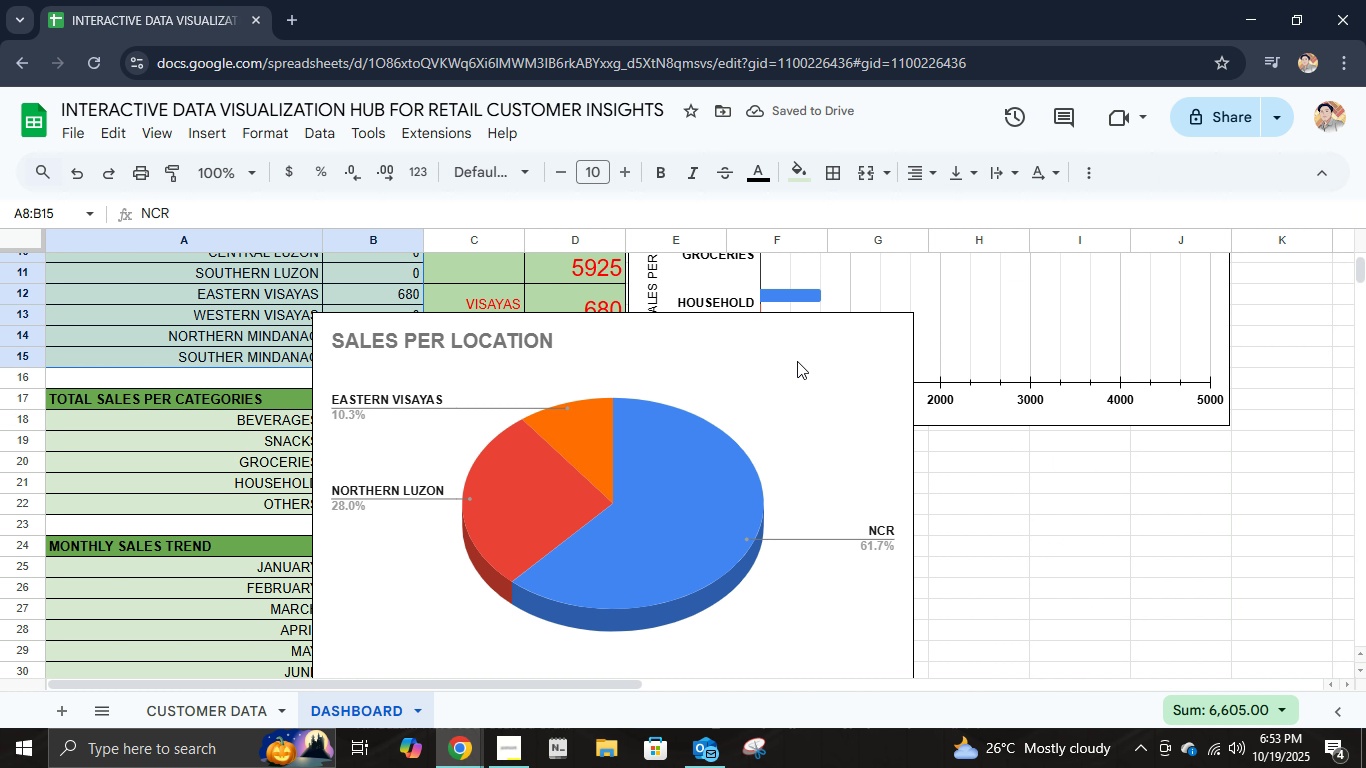 
left_click([820, 337])
 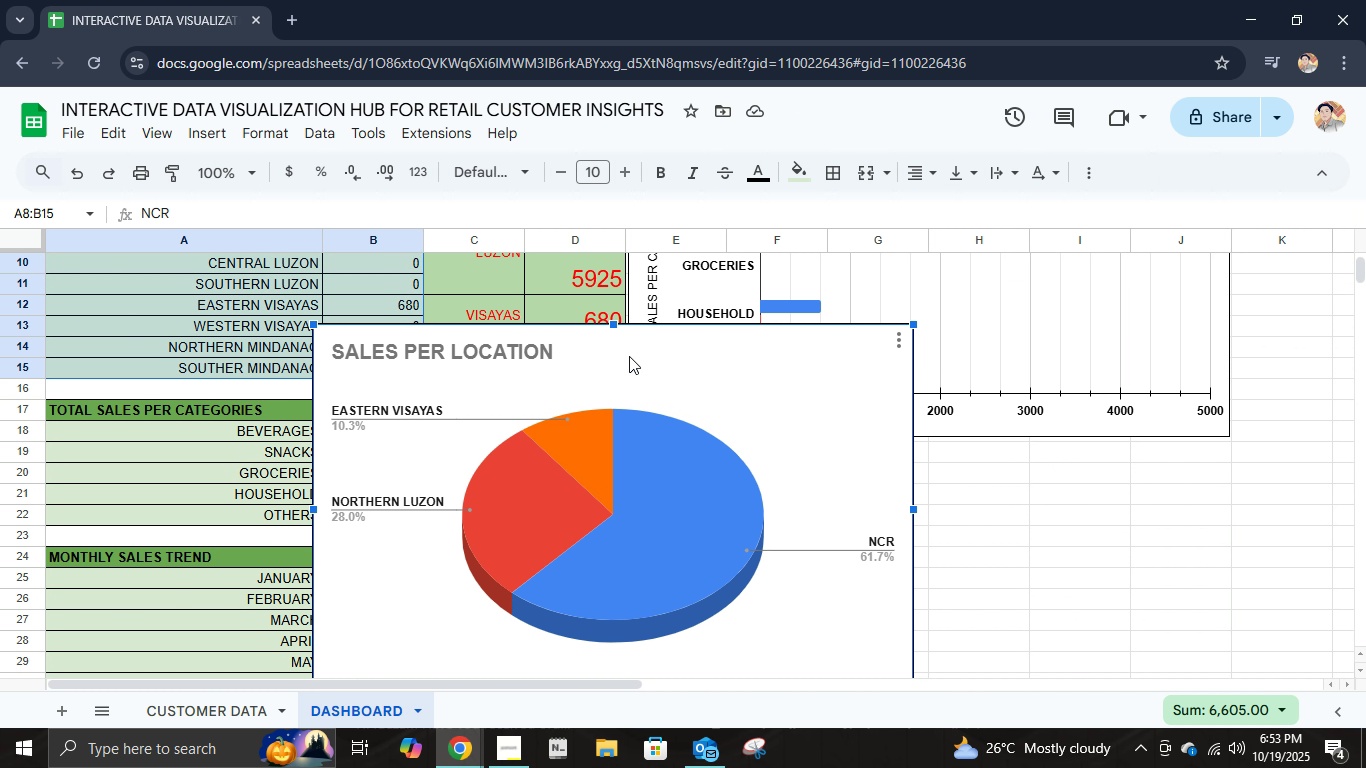 
left_click_drag(start_coordinate=[665, 356], to_coordinate=[988, 479])
 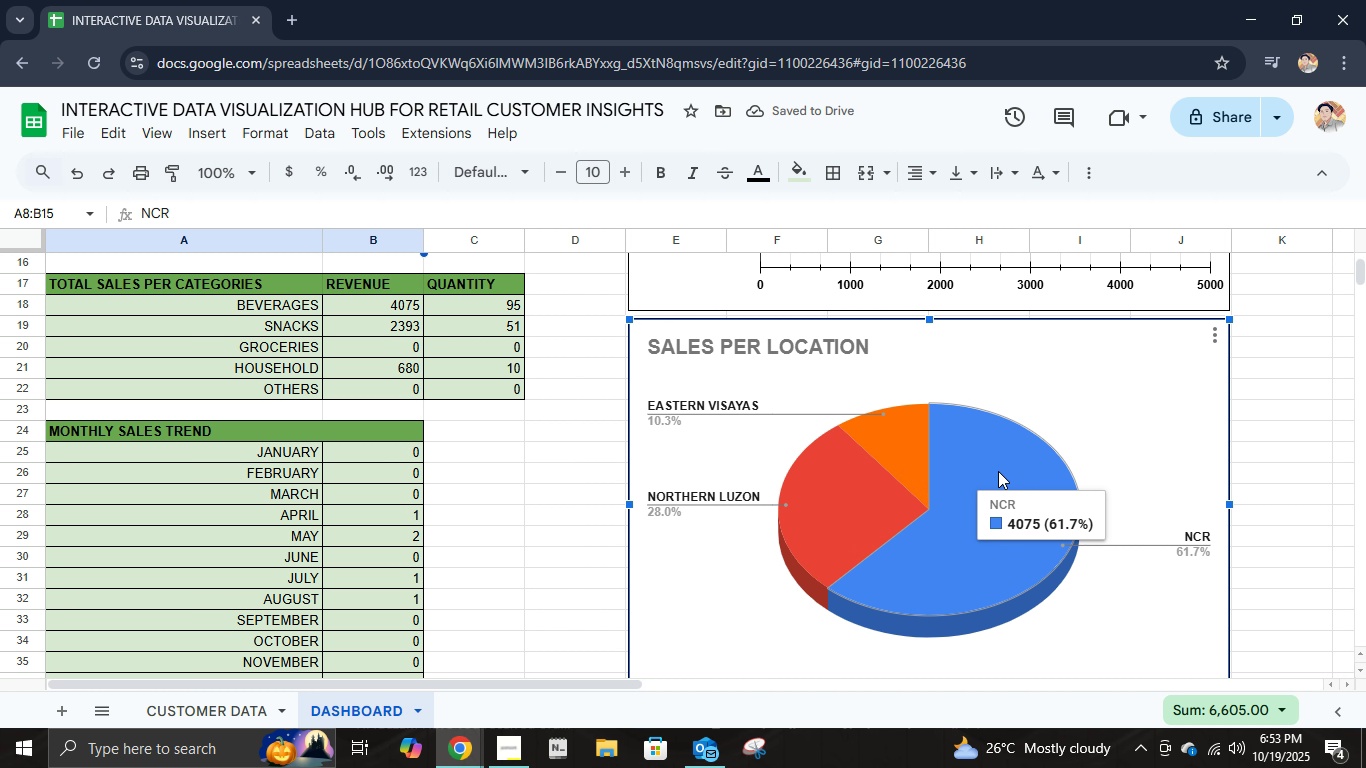 
wait(6.57)
 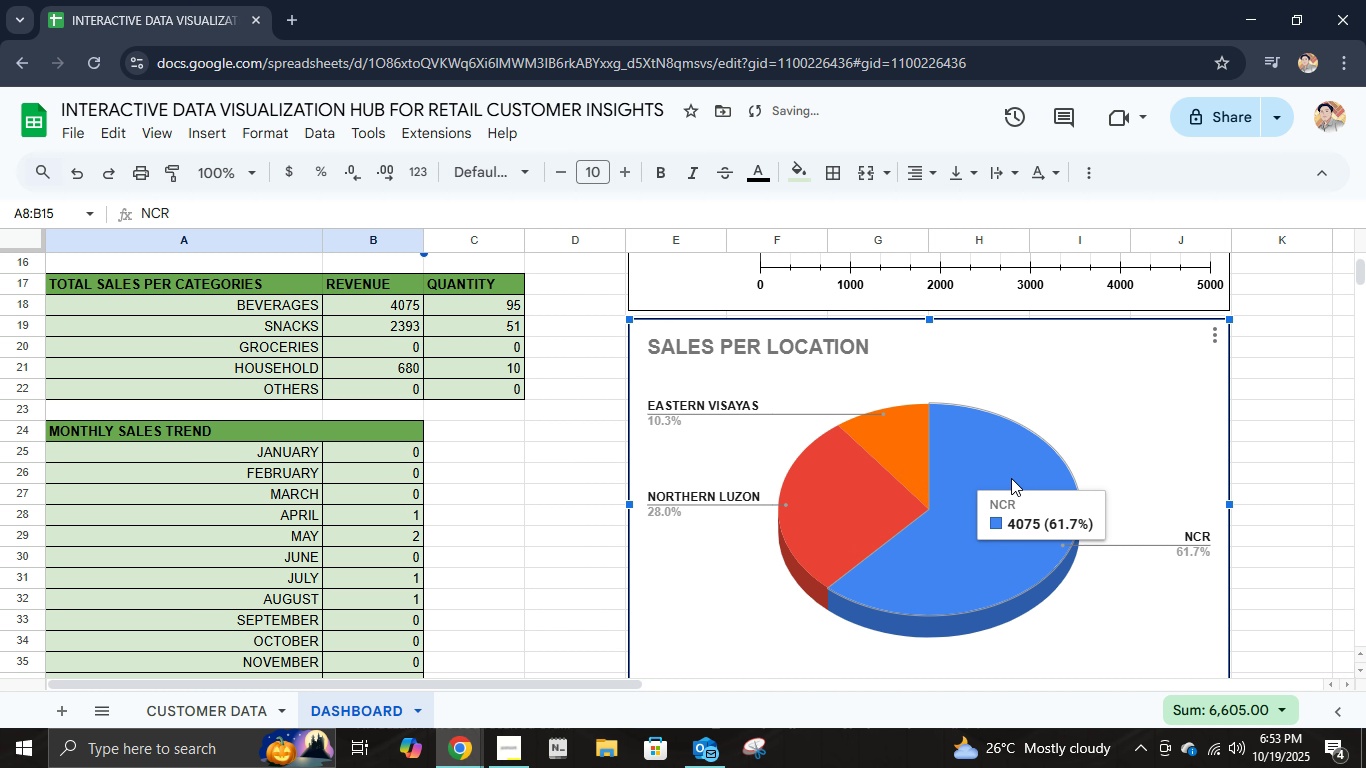 
scroll: coordinate [832, 568], scroll_direction: up, amount: 4.0
 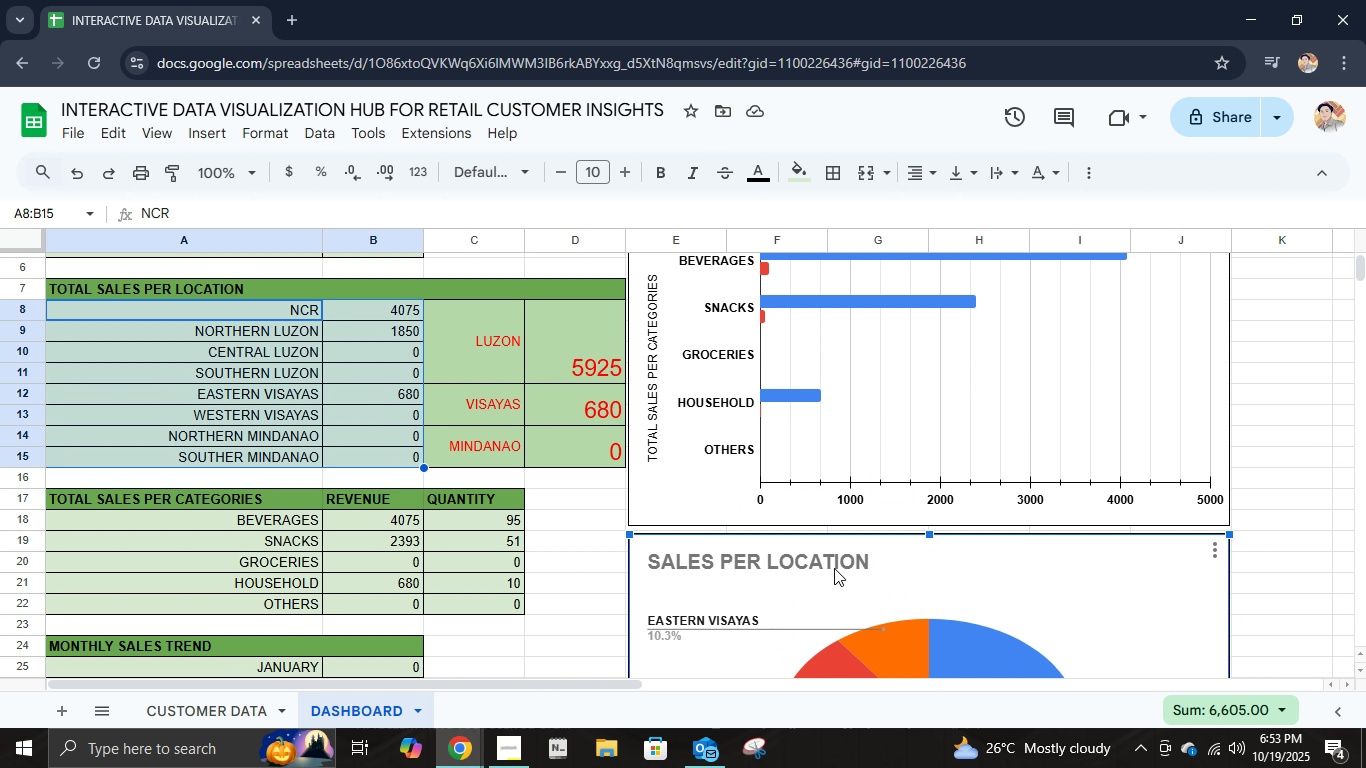 
scroll: coordinate [834, 568], scroll_direction: down, amount: 3.0
 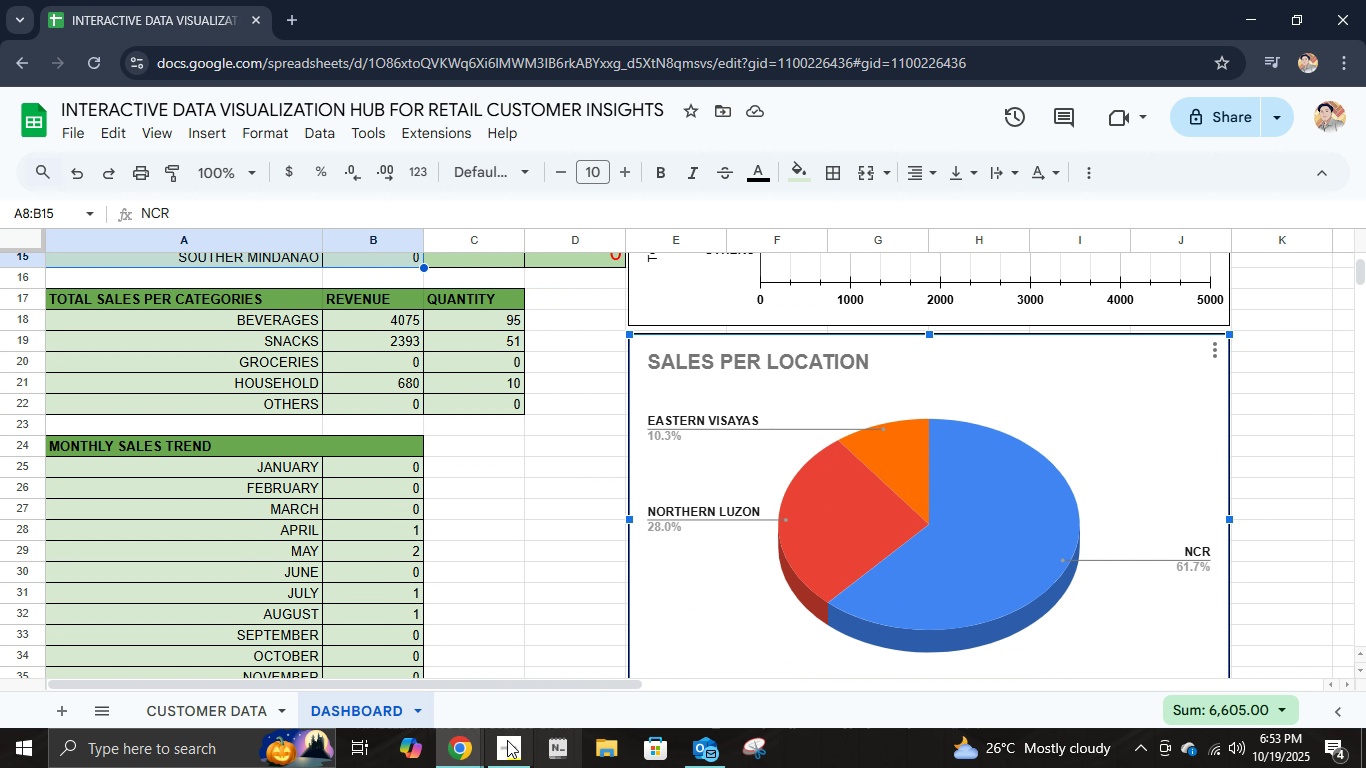 
left_click([503, 743])